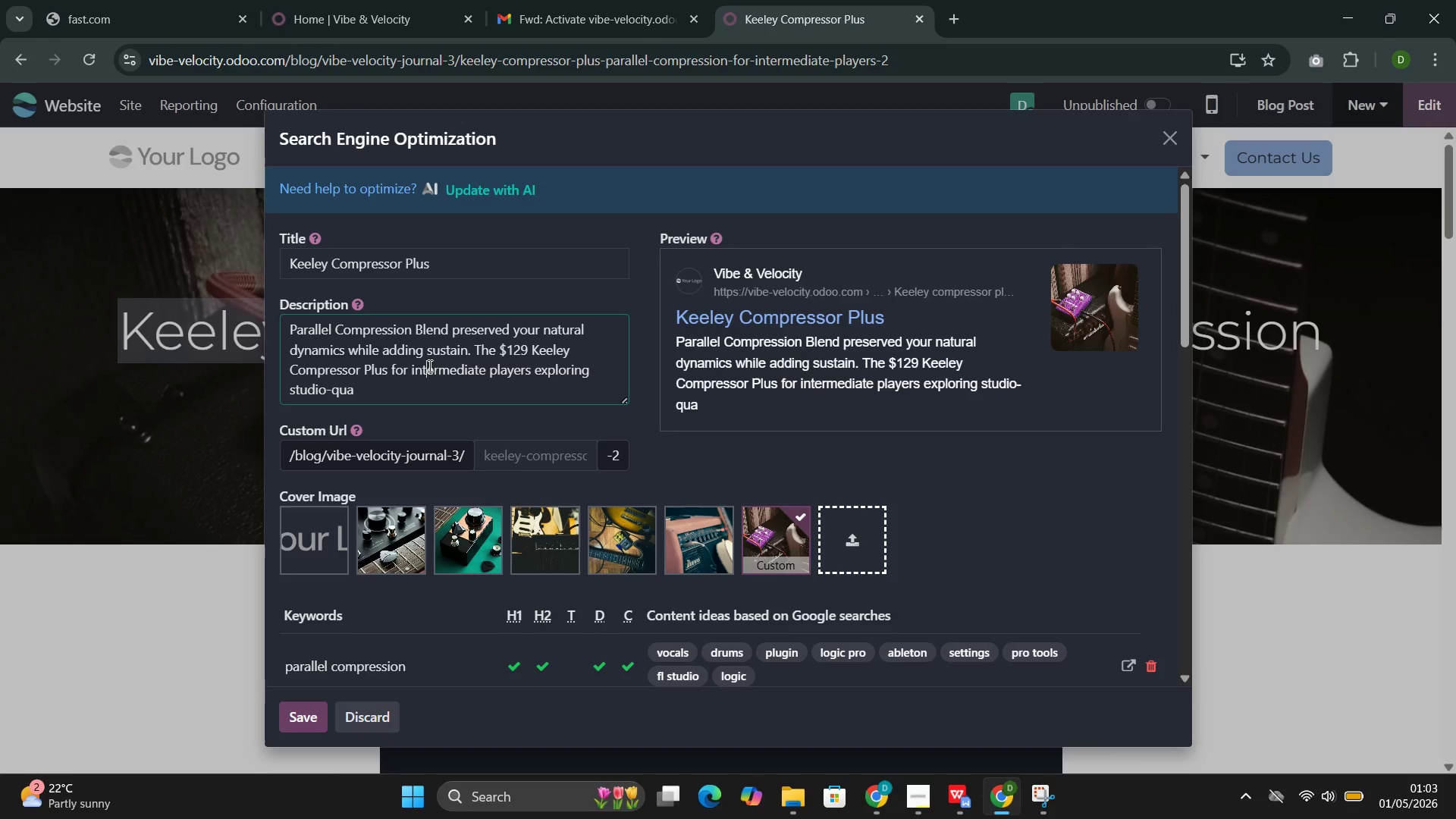 
triple_click([428, 366])
 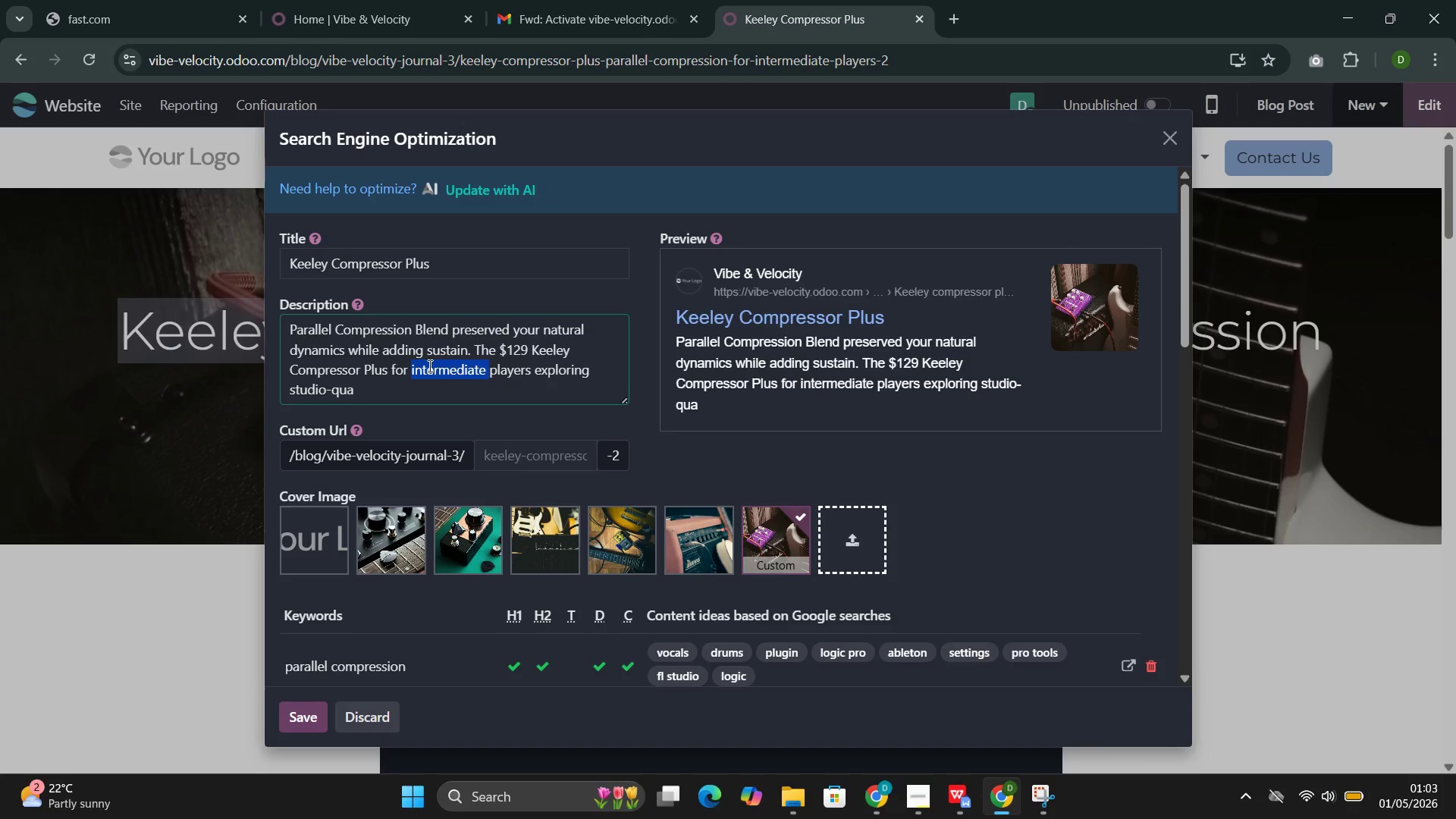 
triple_click([428, 366])
 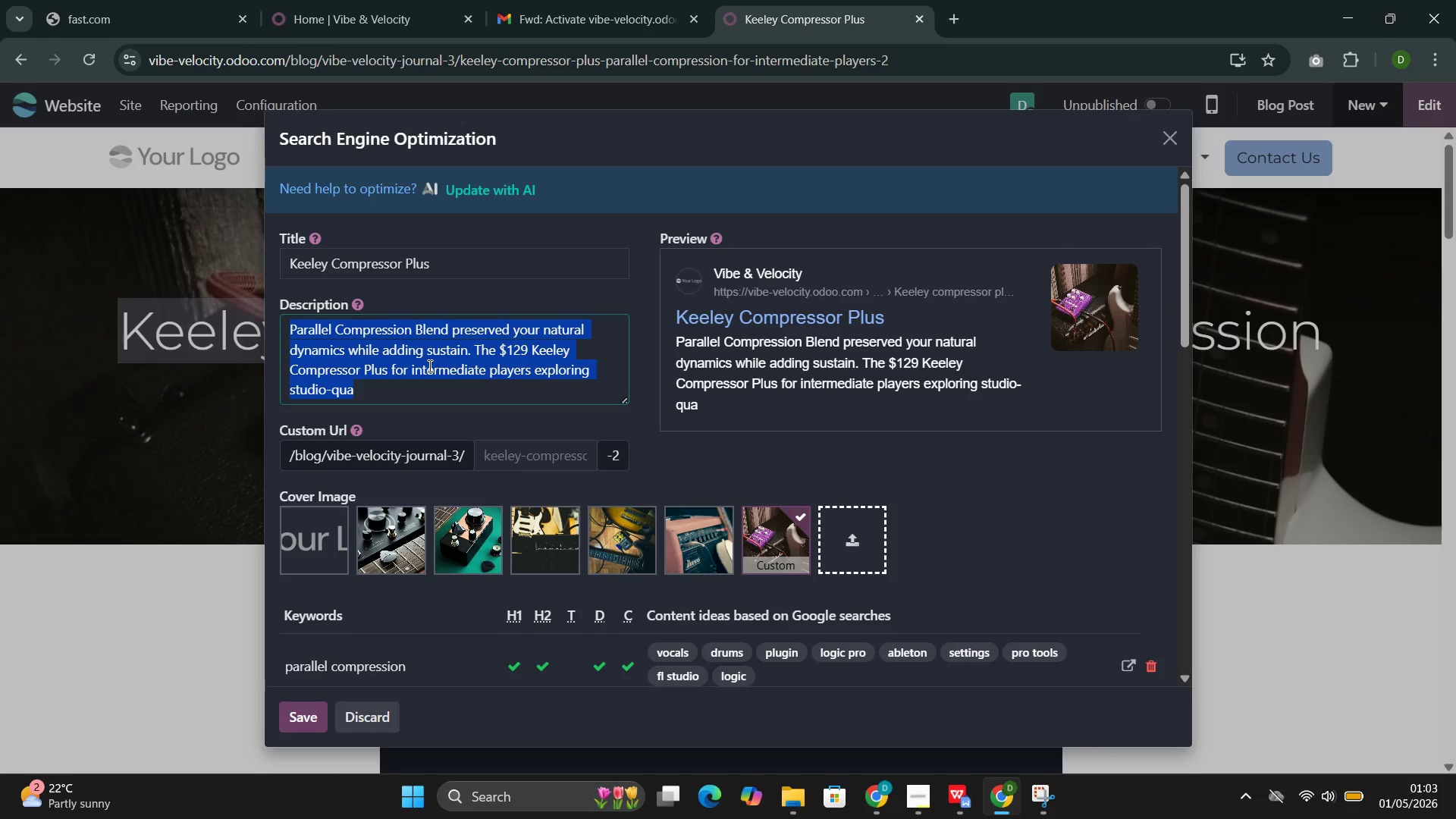 
triple_click([428, 366])
 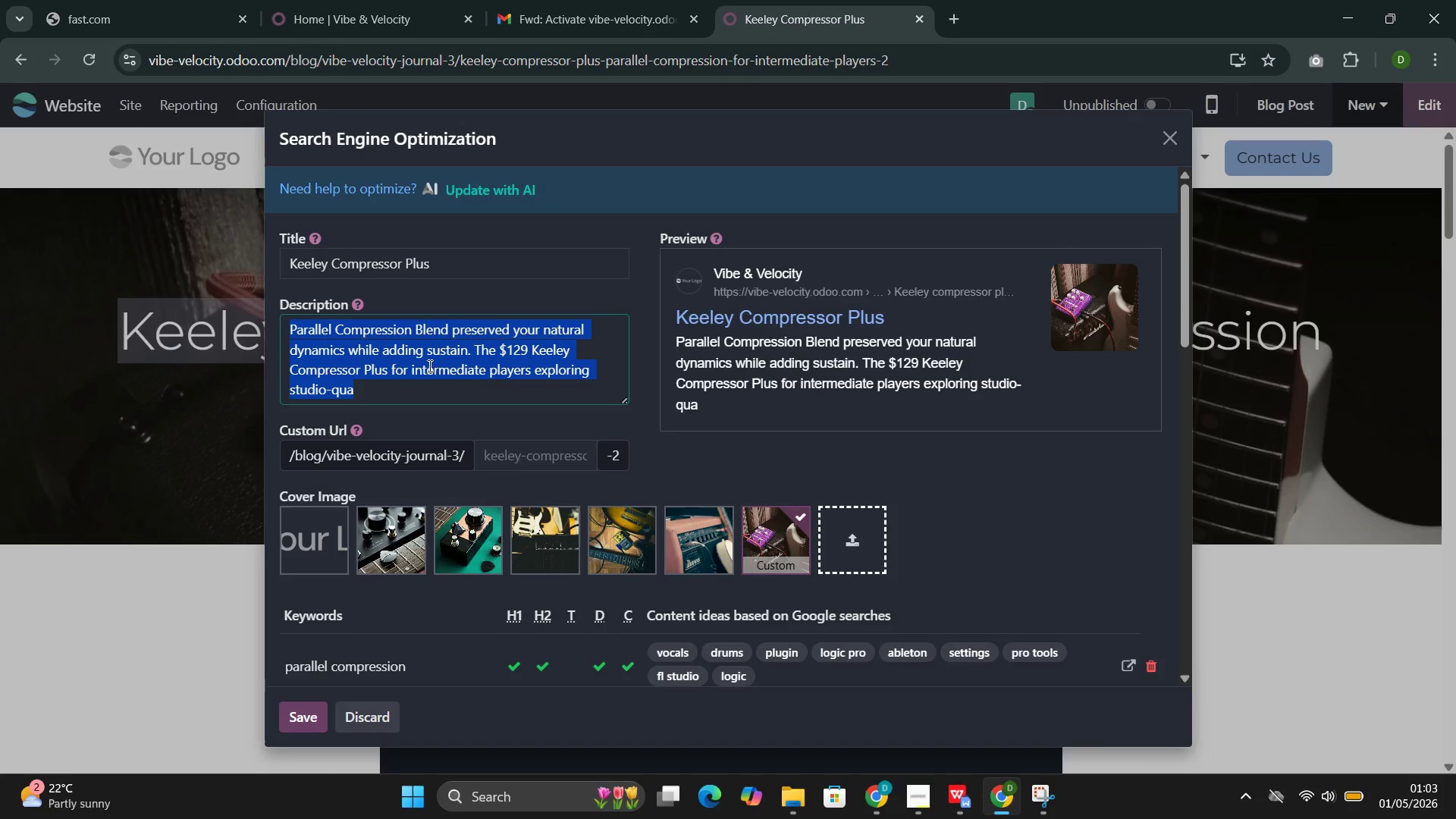 
key(Backspace)
type(KW)
key(Backspace)
type(eeley co)
key(Backspace)
key(Backspace)
type(Compressor Plus: para)
 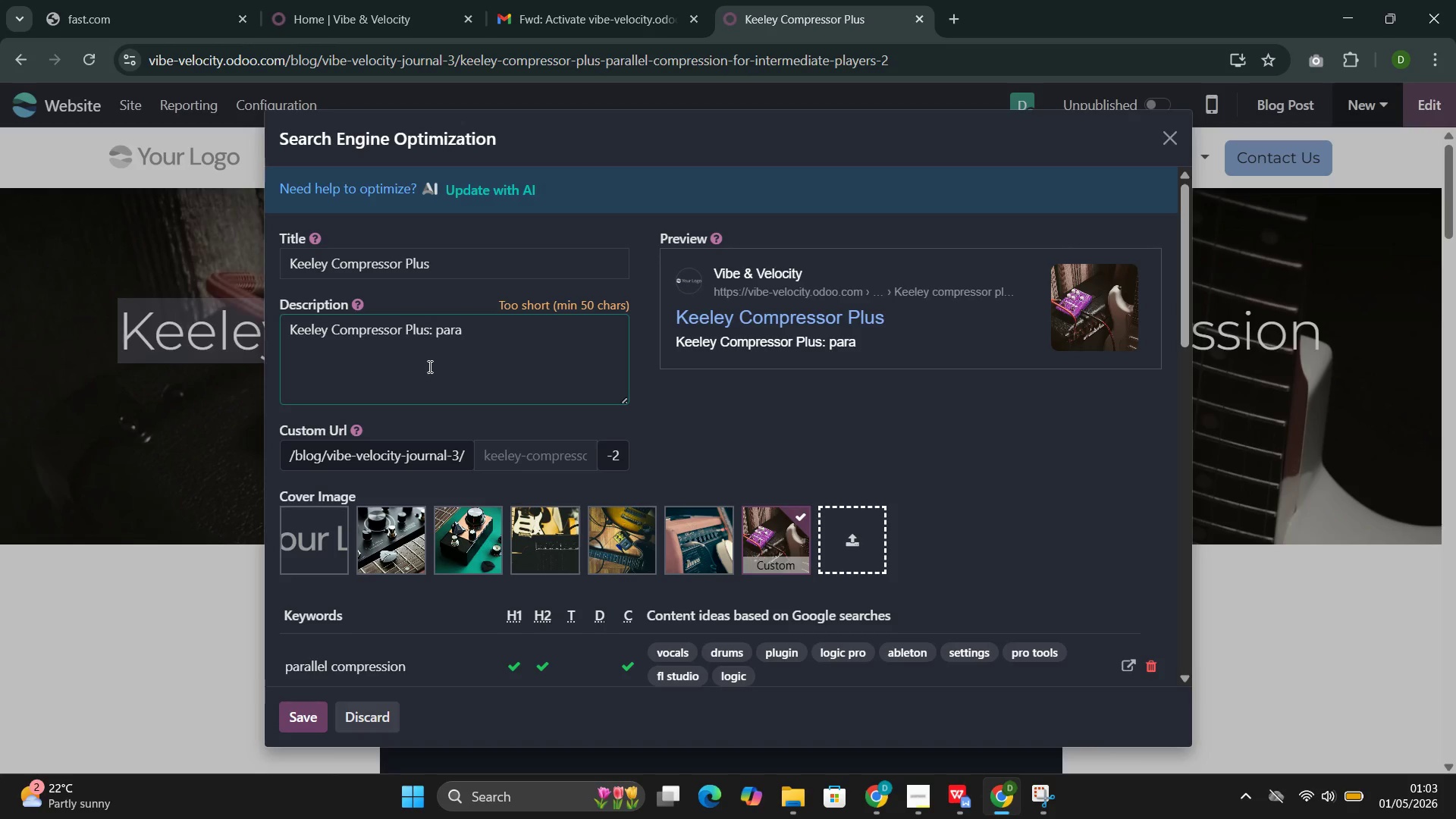 
wait(7.22)
 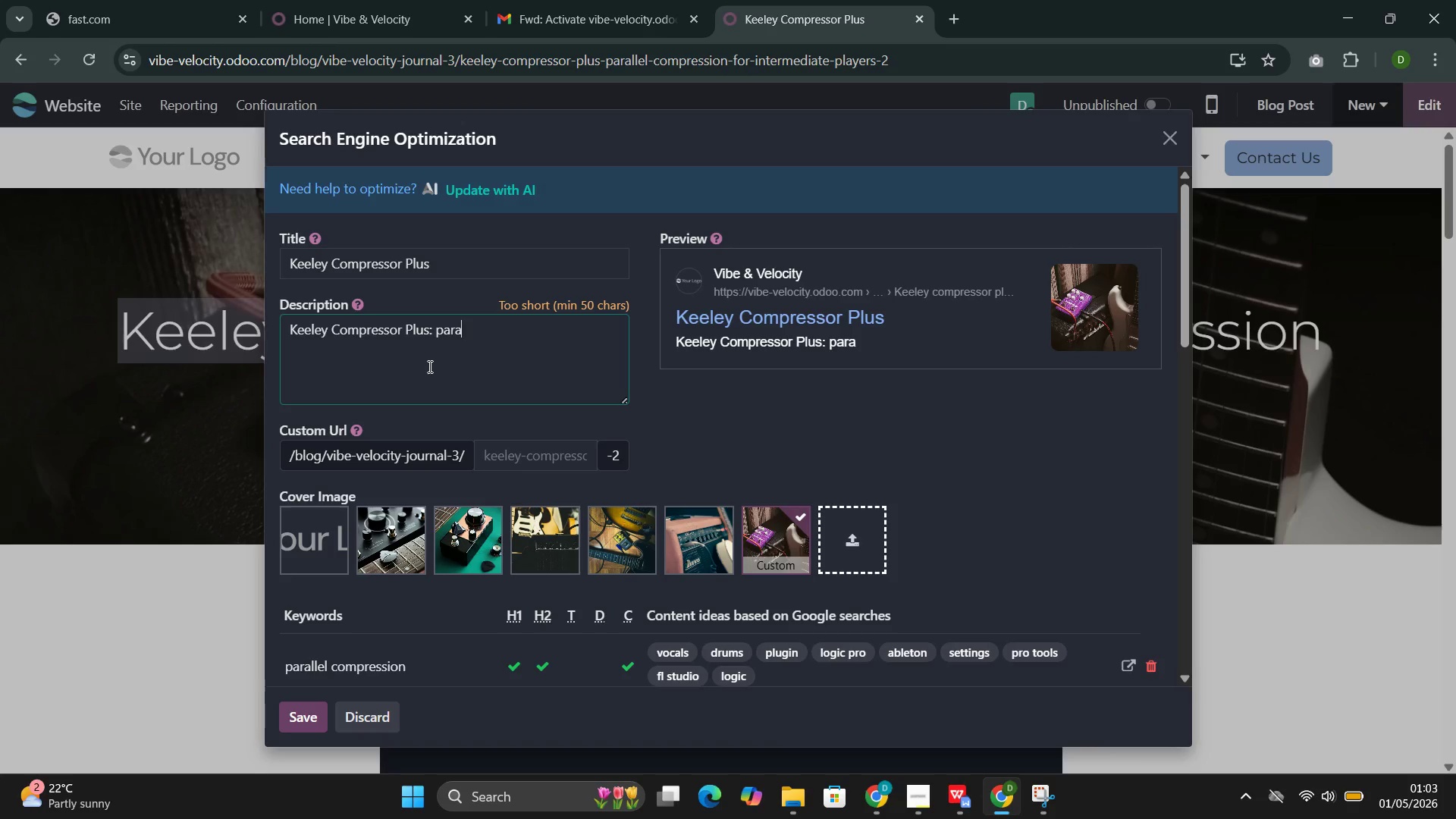 
left_click_drag(start_coordinate=[430, 331], to_coordinate=[288, 345])
 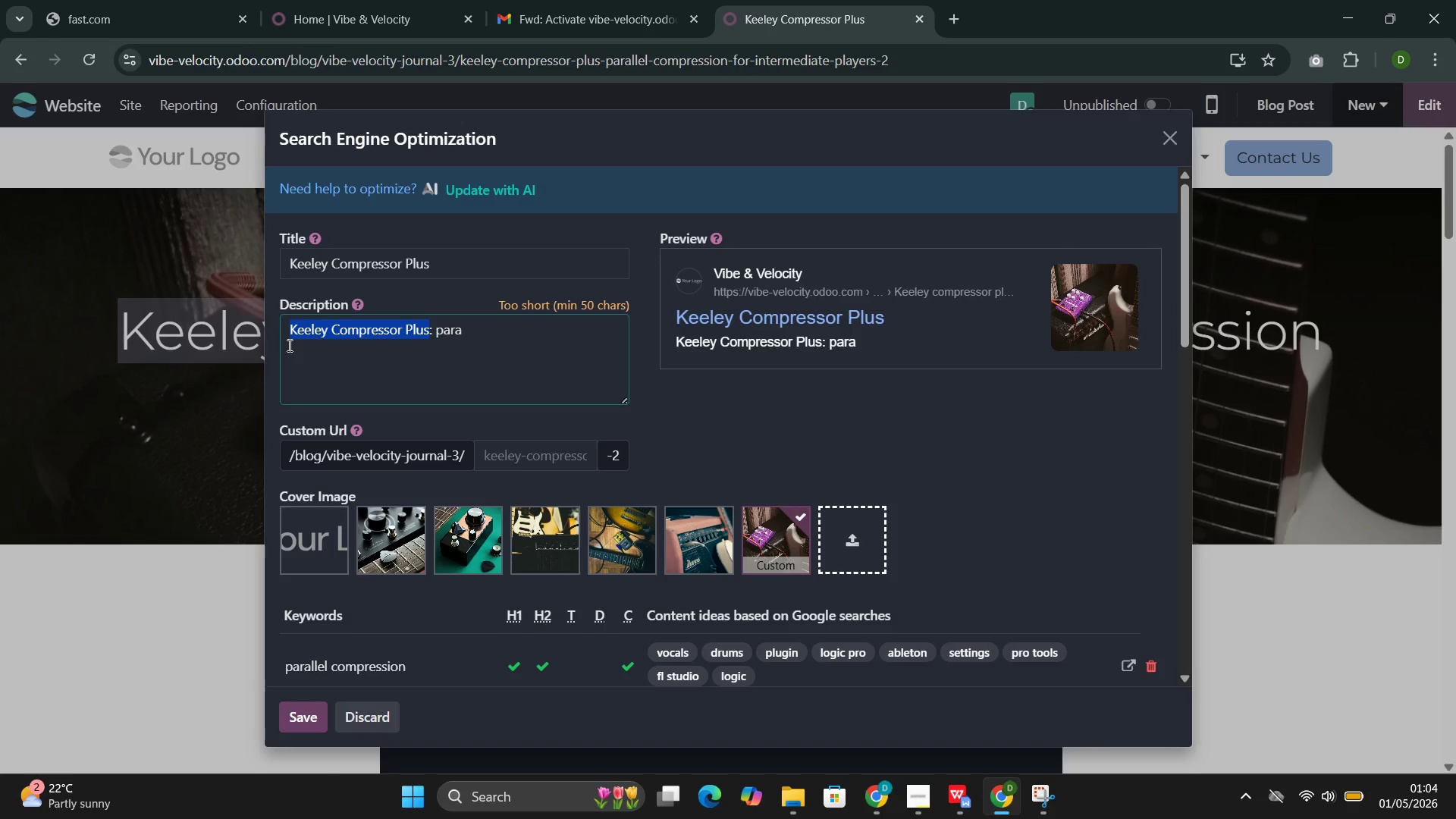 
key(Backspace)
 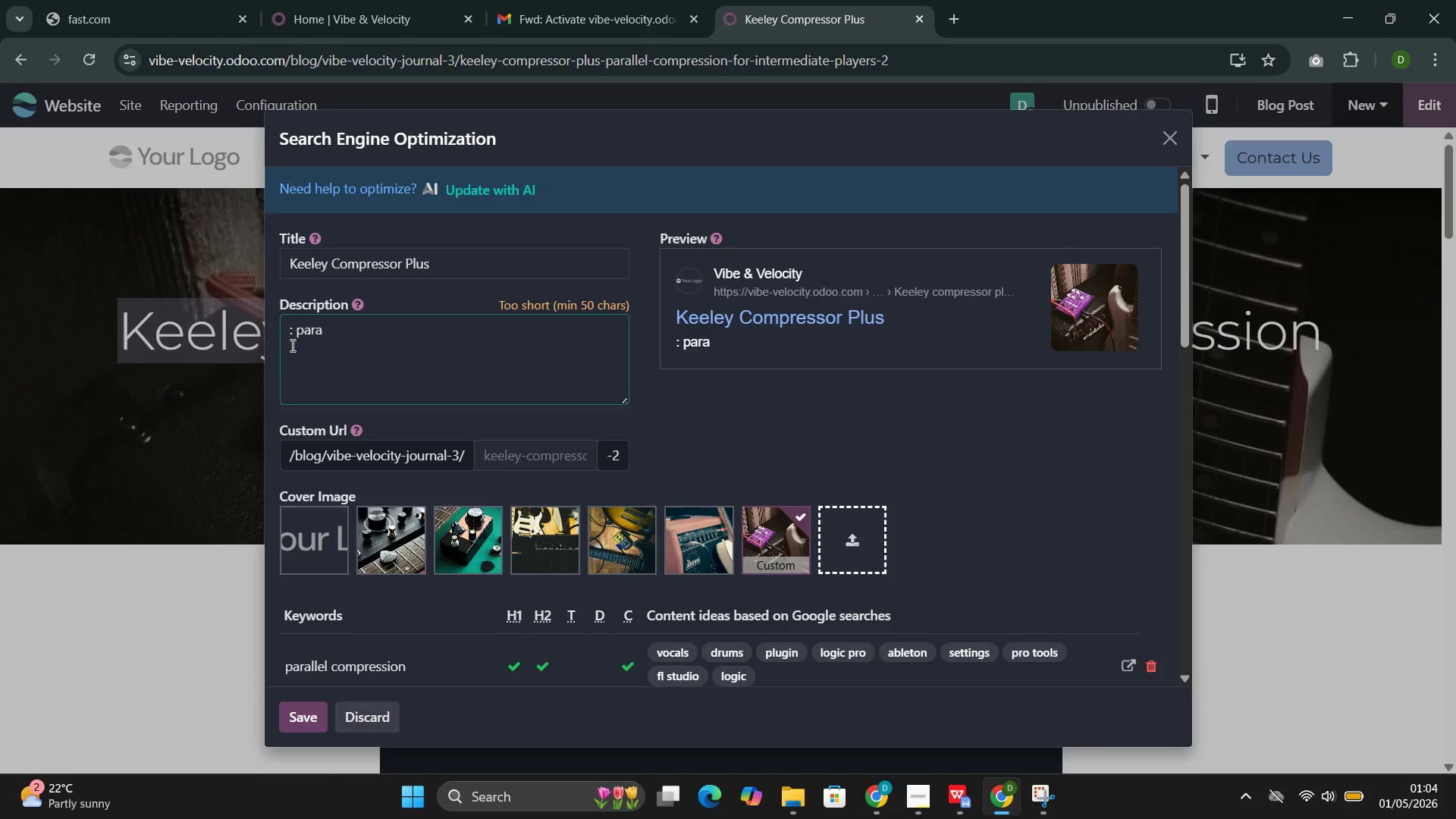 
key(ArrowRight)
 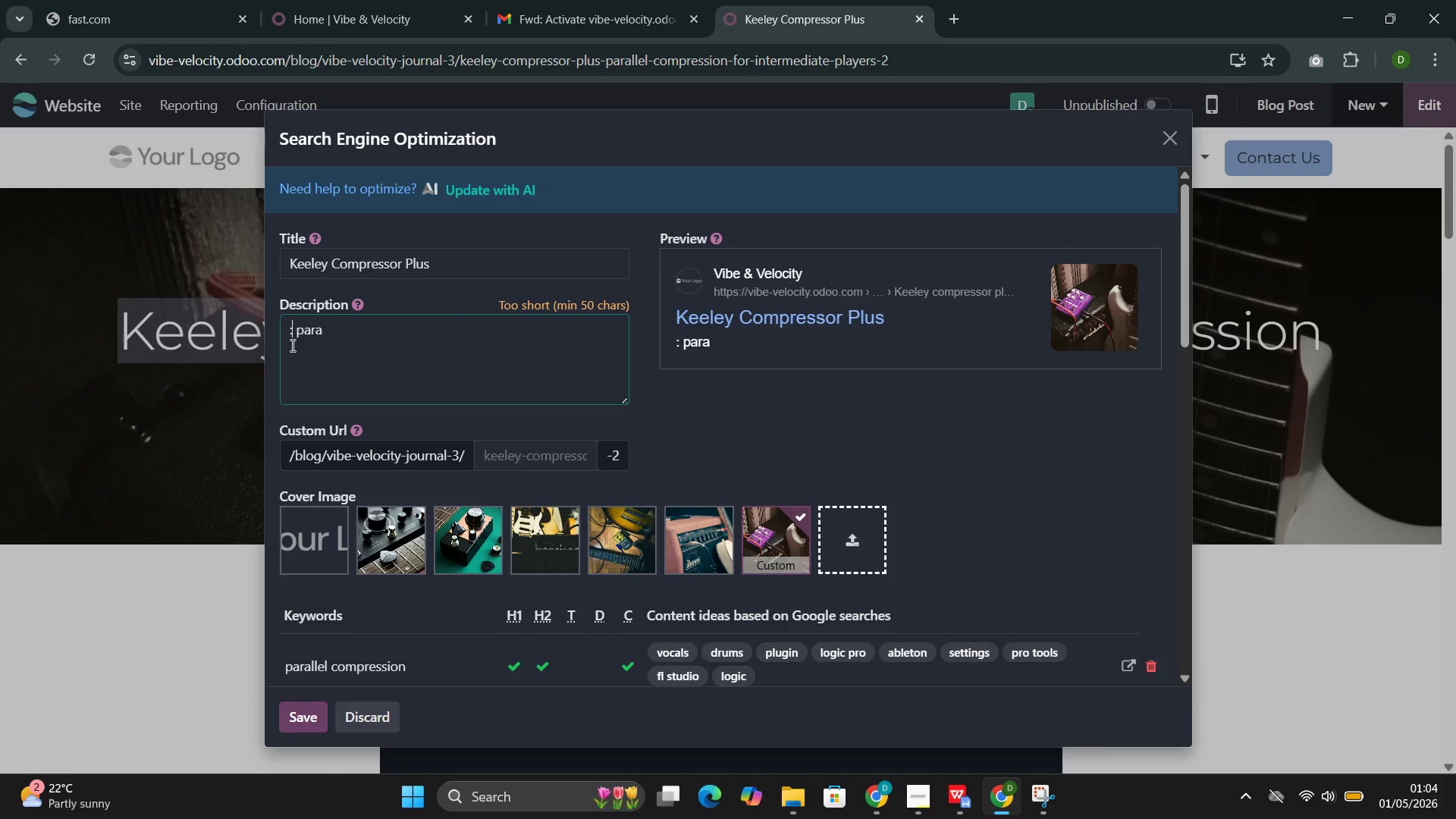 
key(Backspace)
 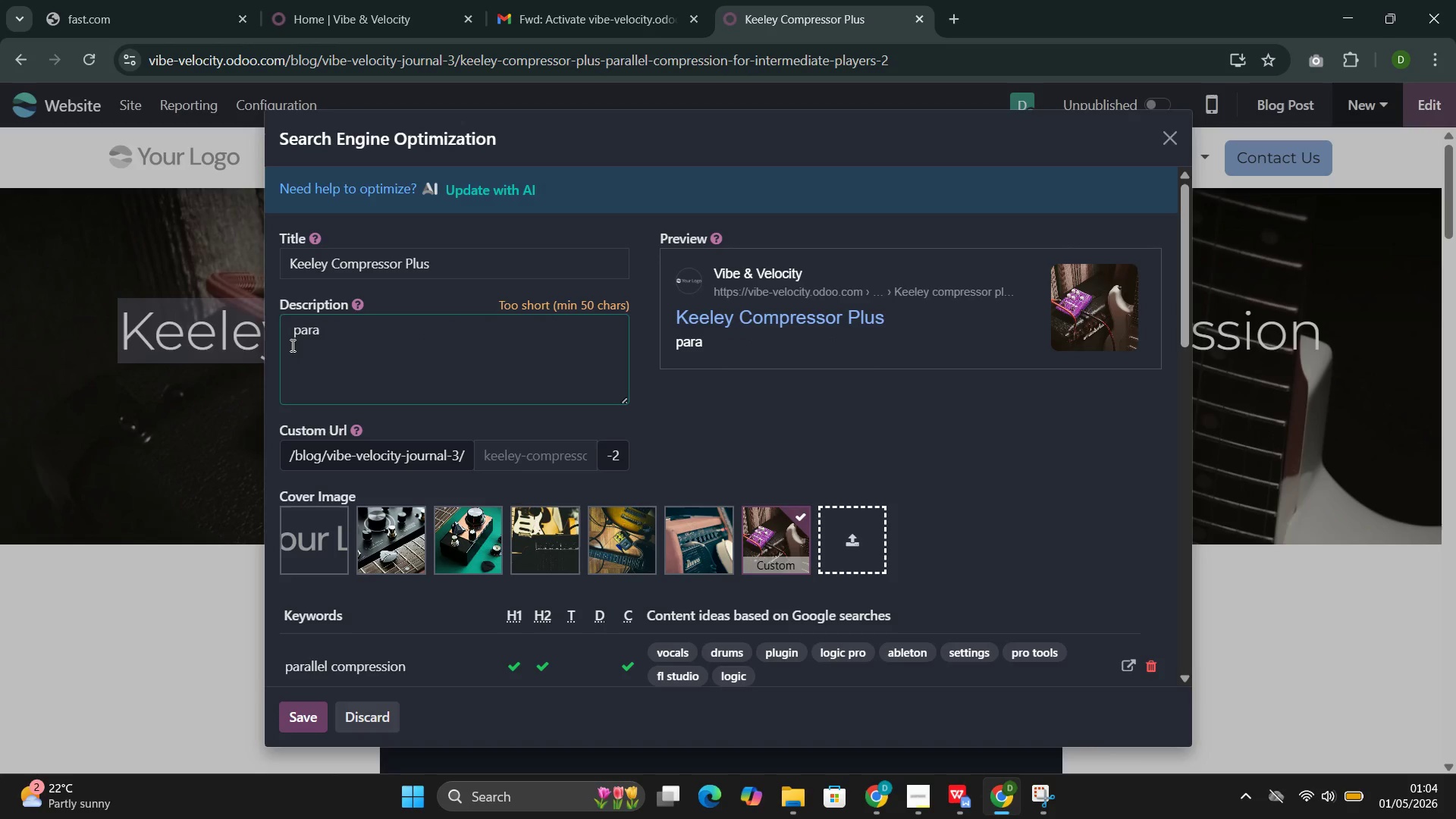 
key(Backspace)
 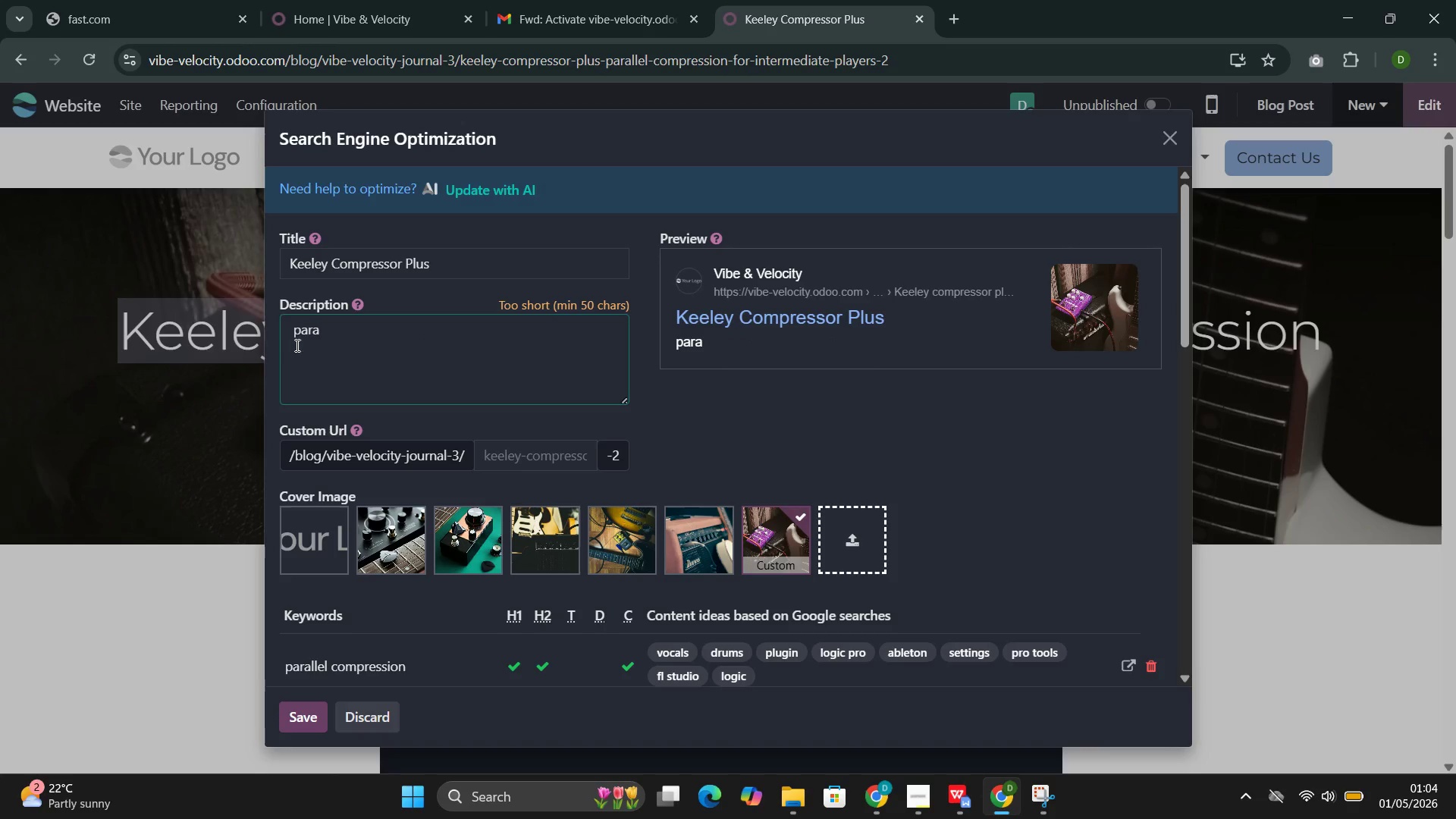 
key(Backspace)
 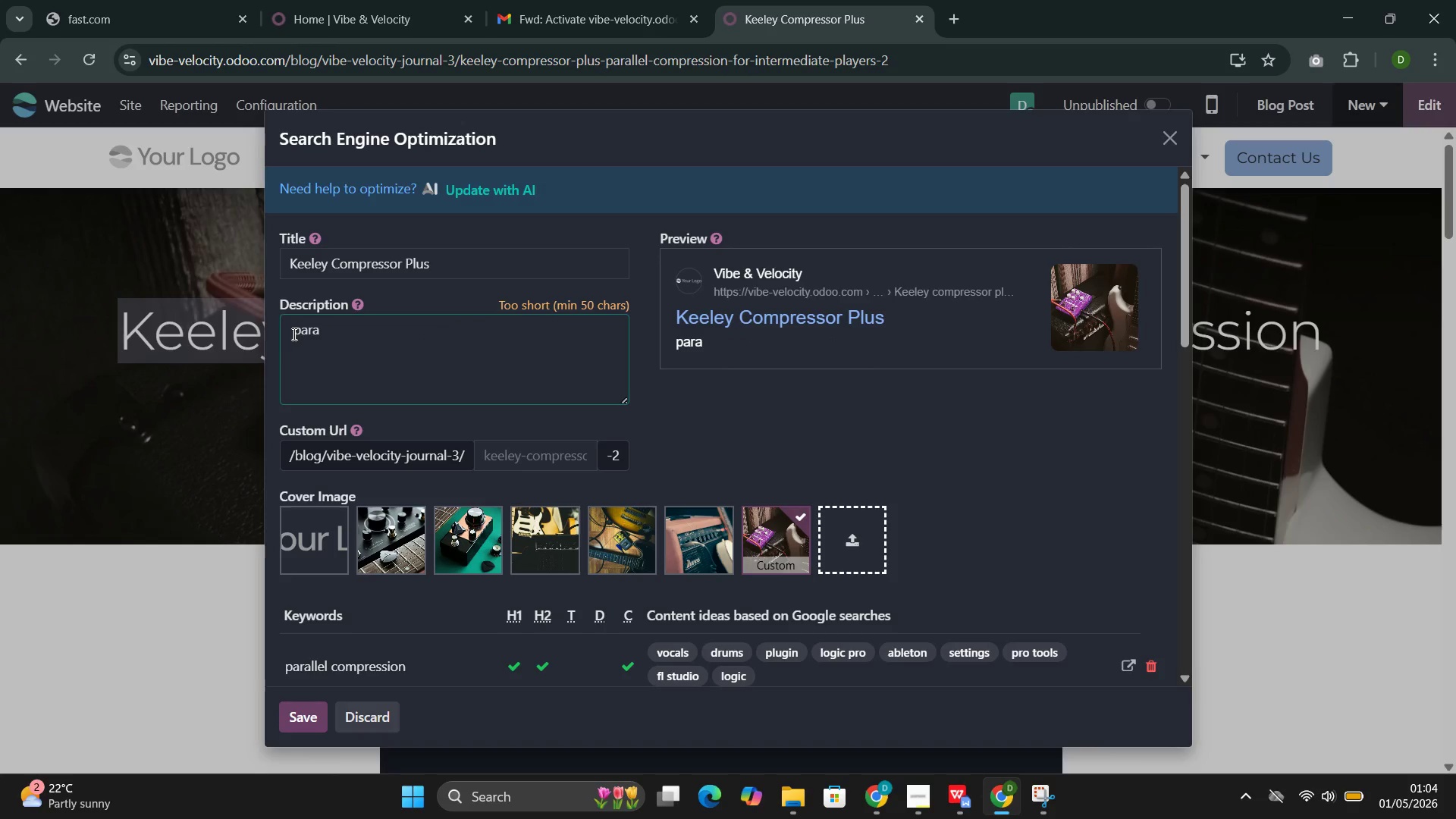 
left_click([293, 334])
 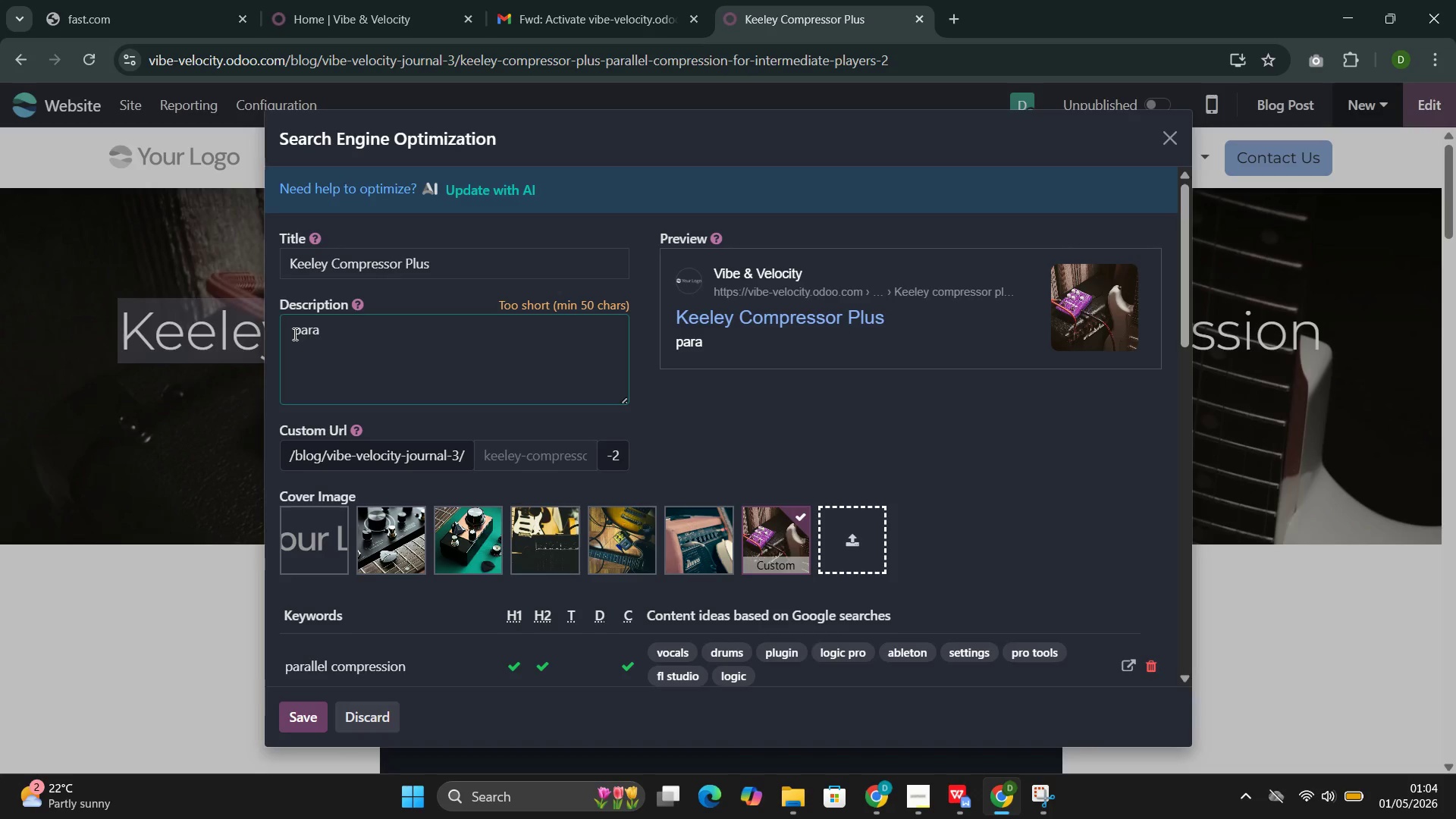 
key(Backspace)
 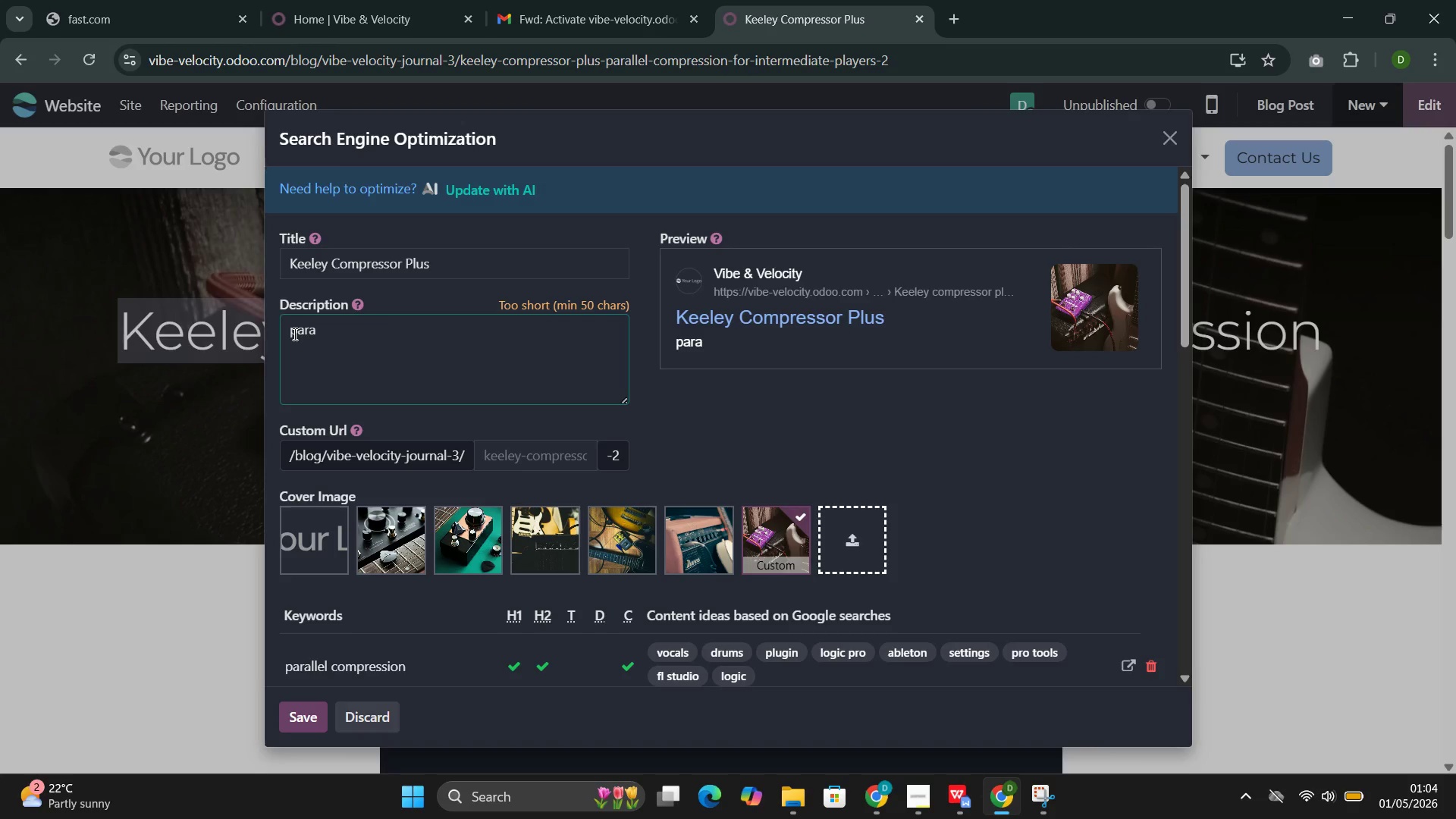 
key(Backspace)
 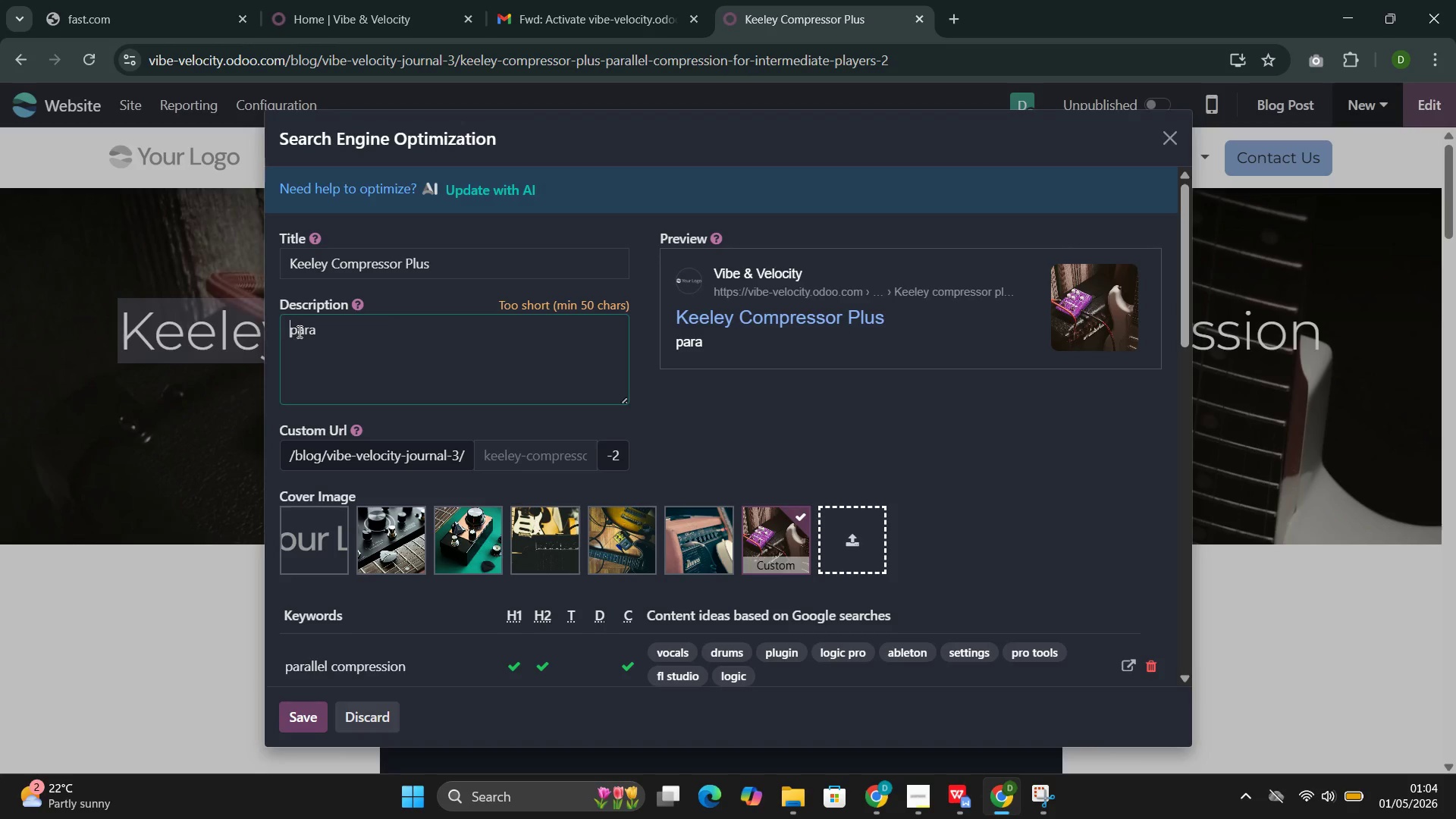 
left_click([298, 331])
 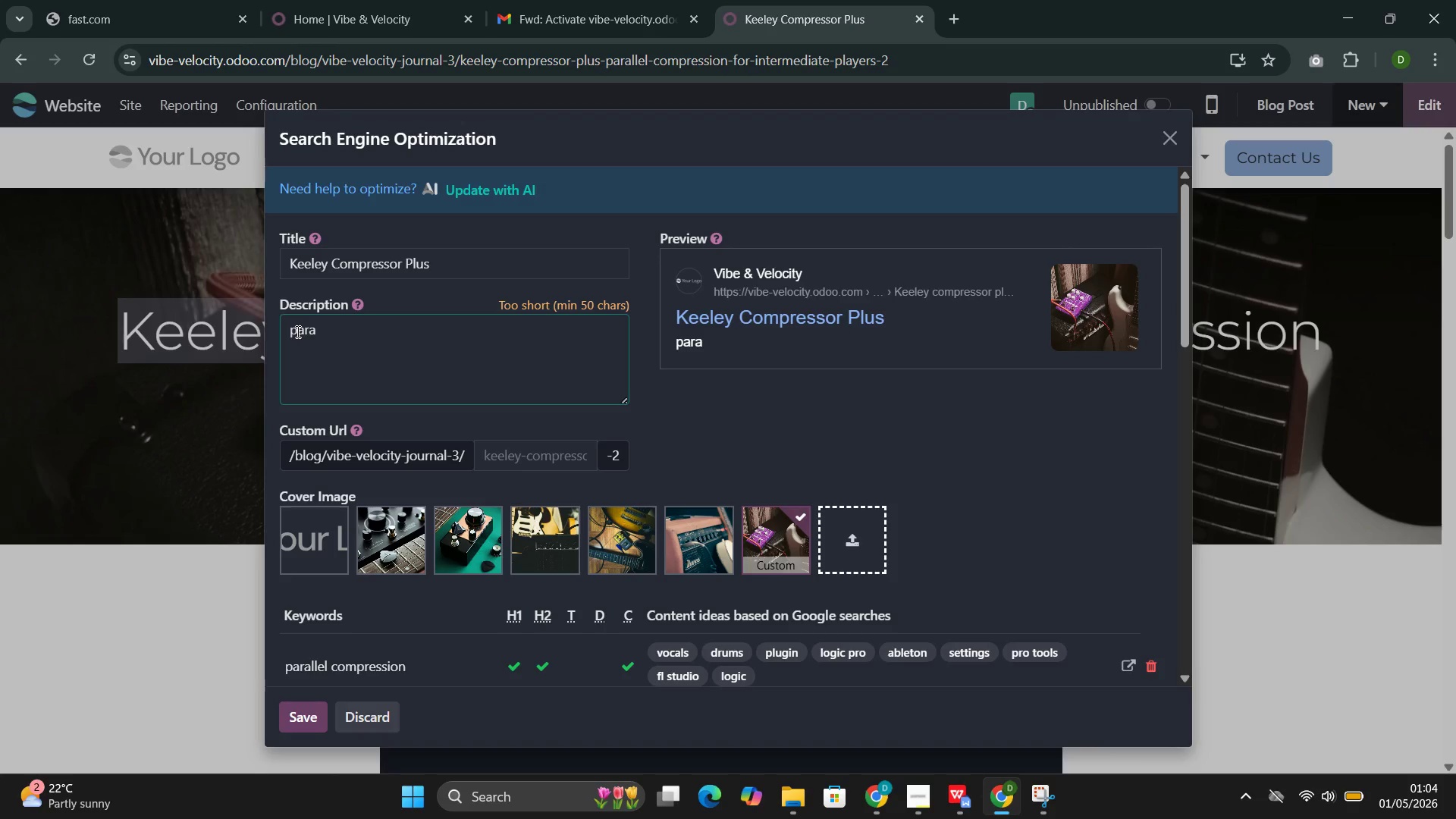 
key(Backspace)
 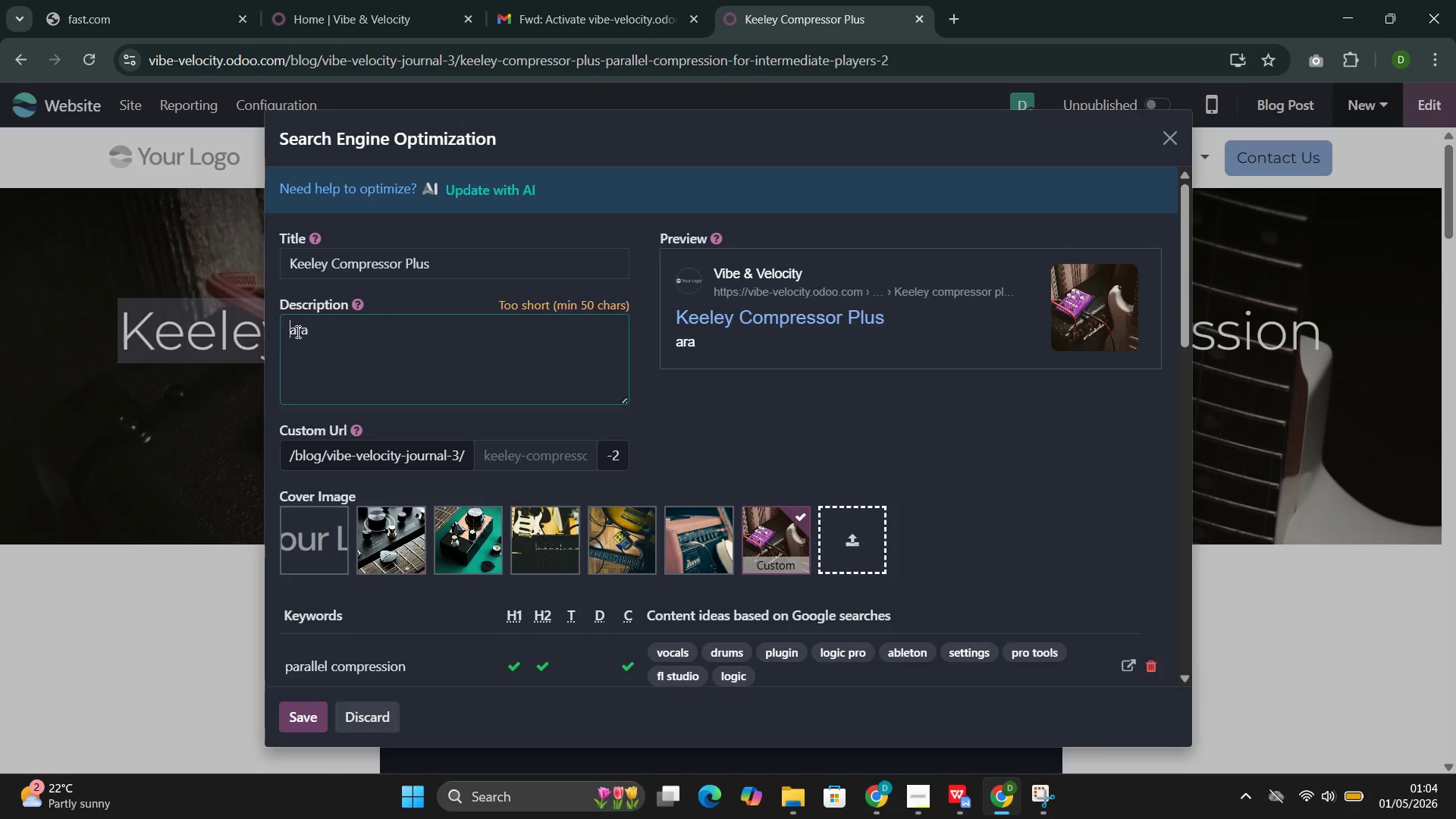 
key(Shift+ShiftLeft)
 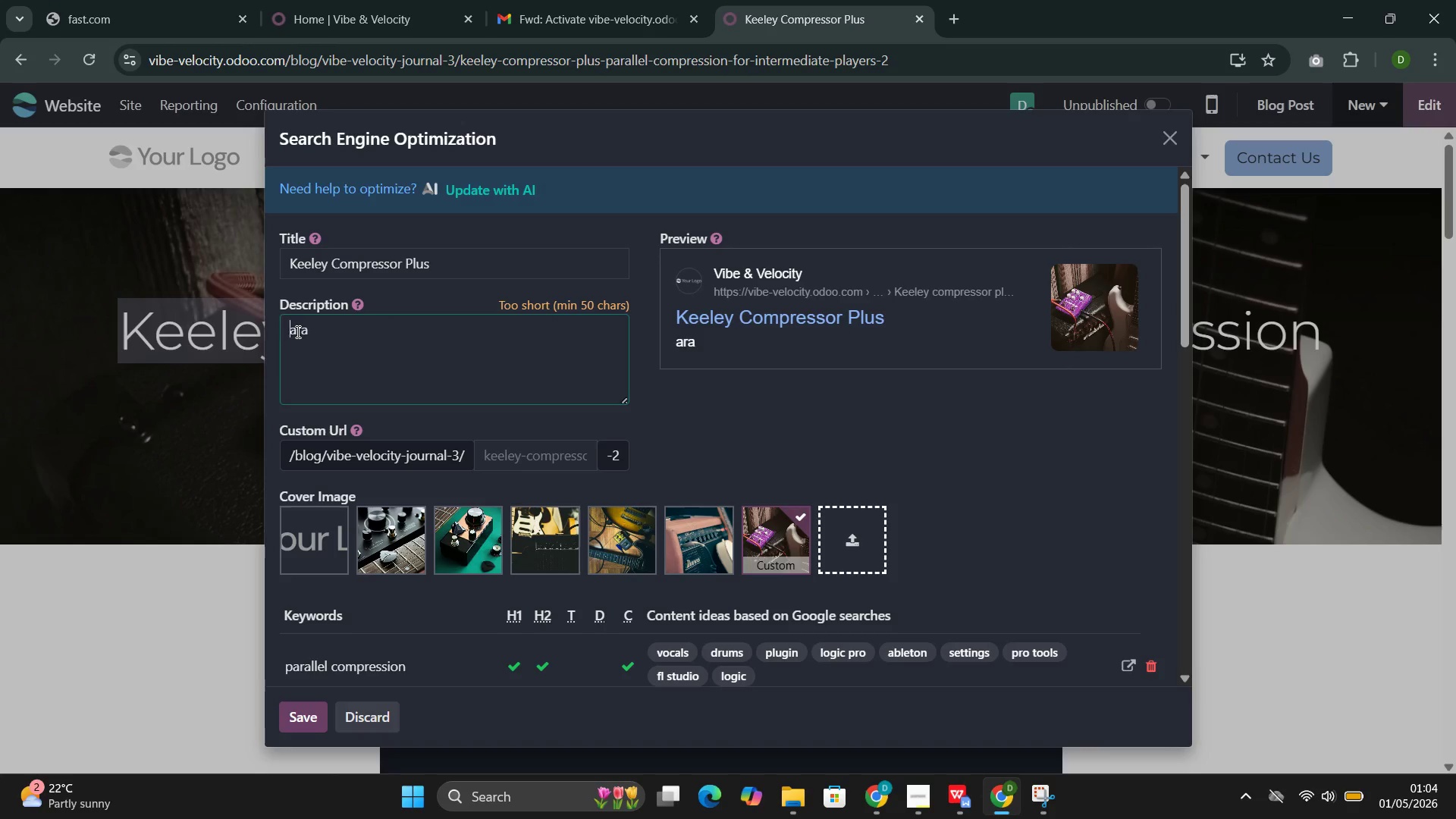 
key(Shift+P)
 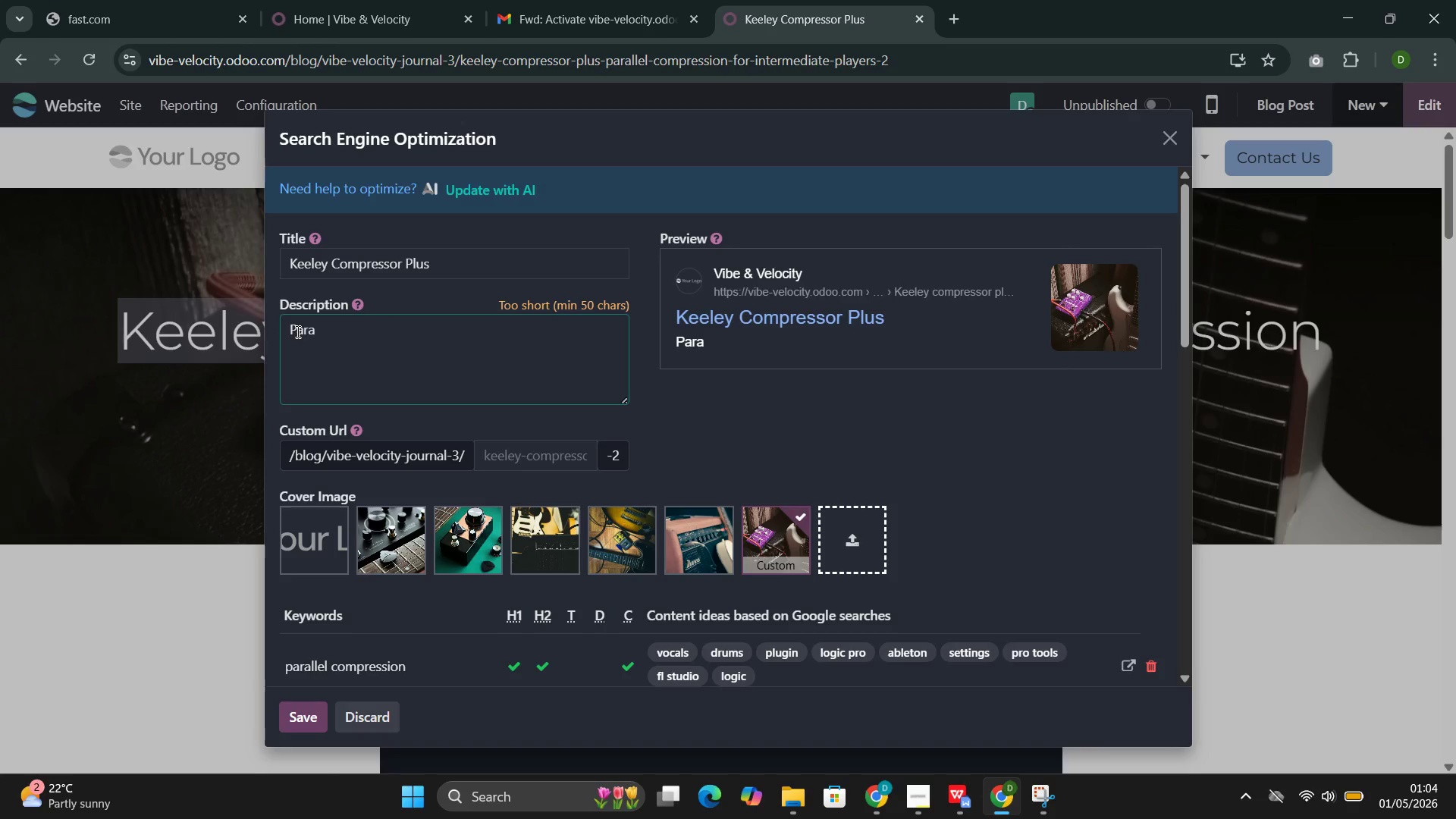 
key(ArrowRight)
 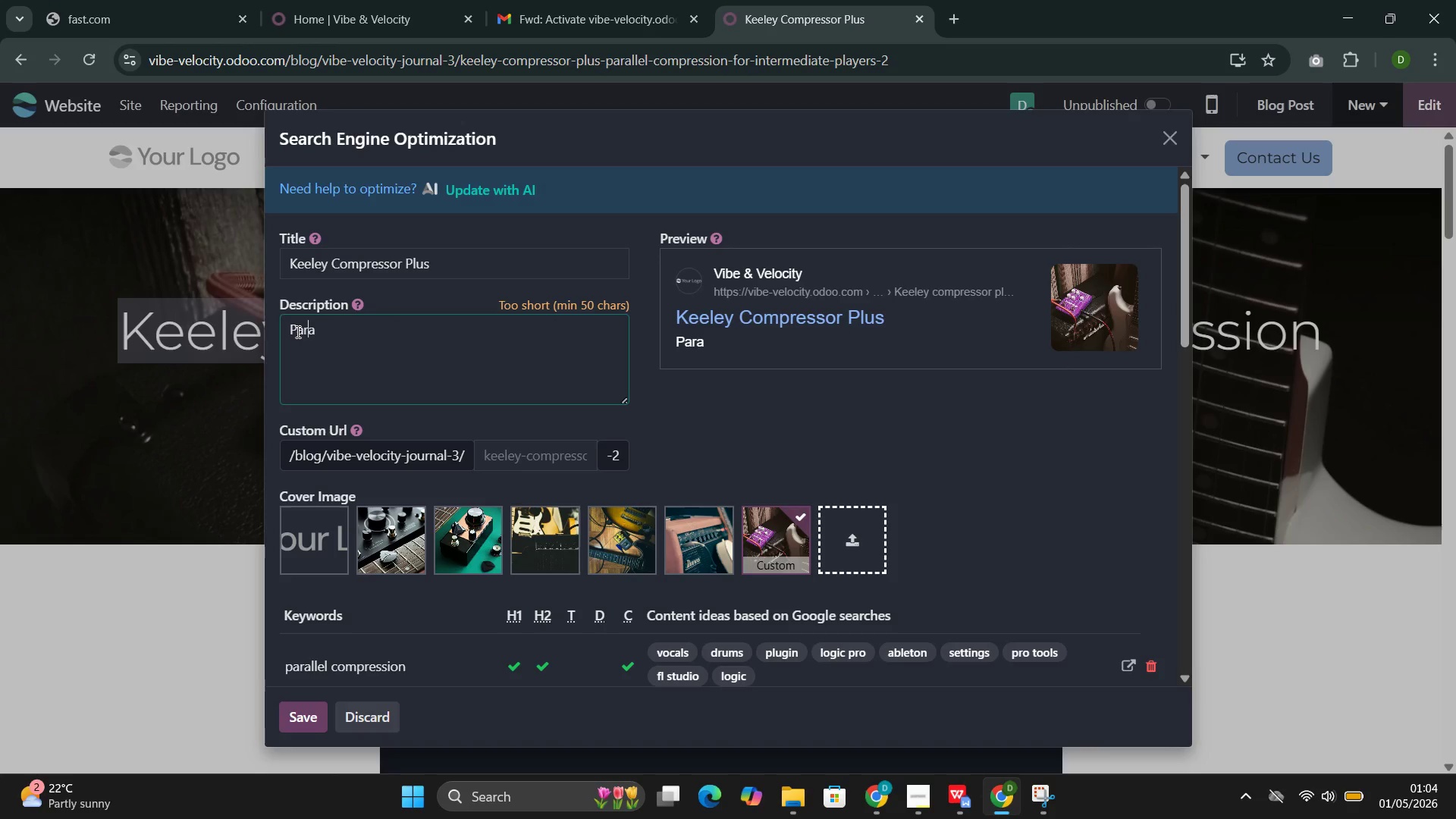 
key(ArrowRight)
 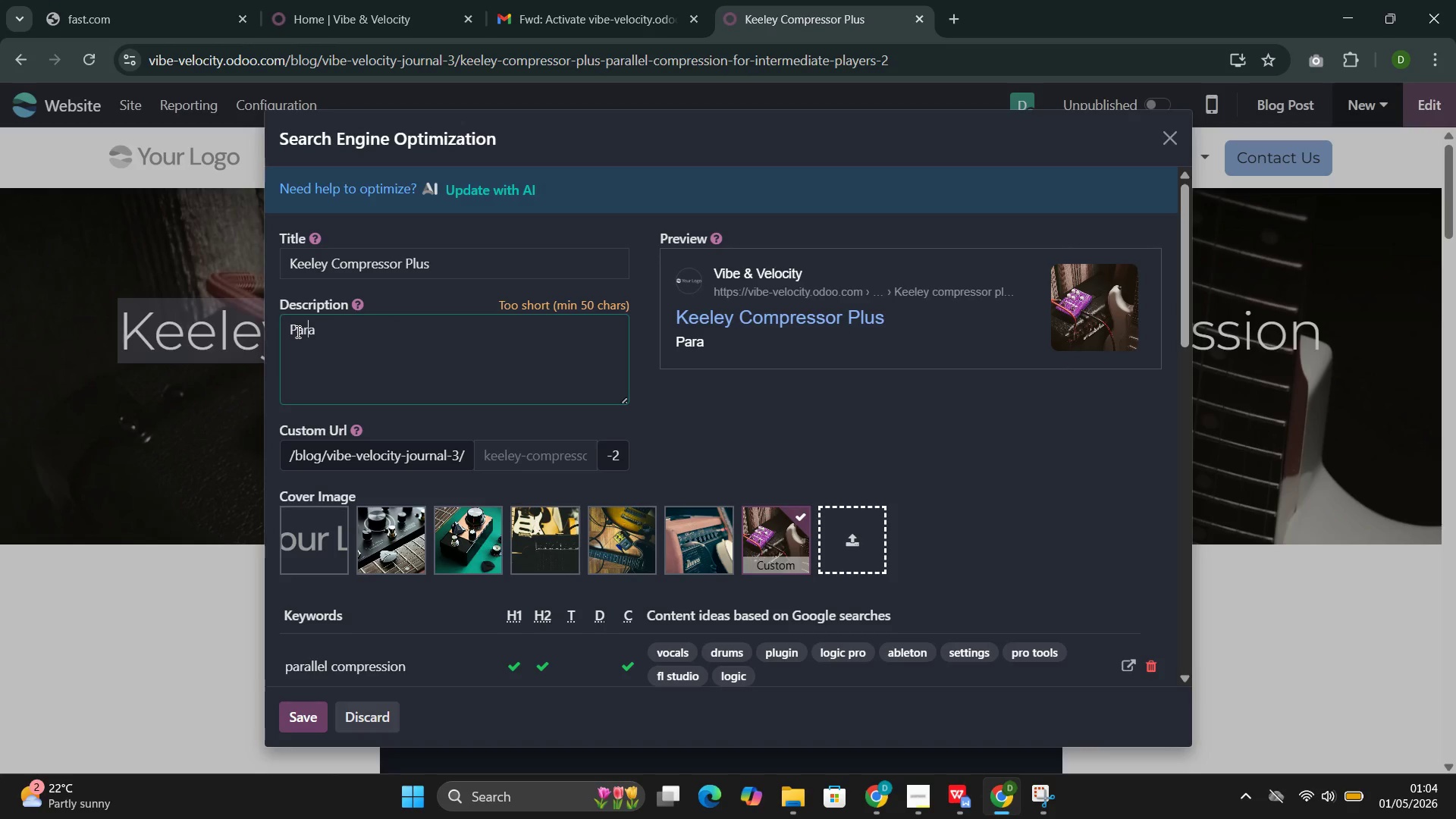 
key(ArrowRight)
 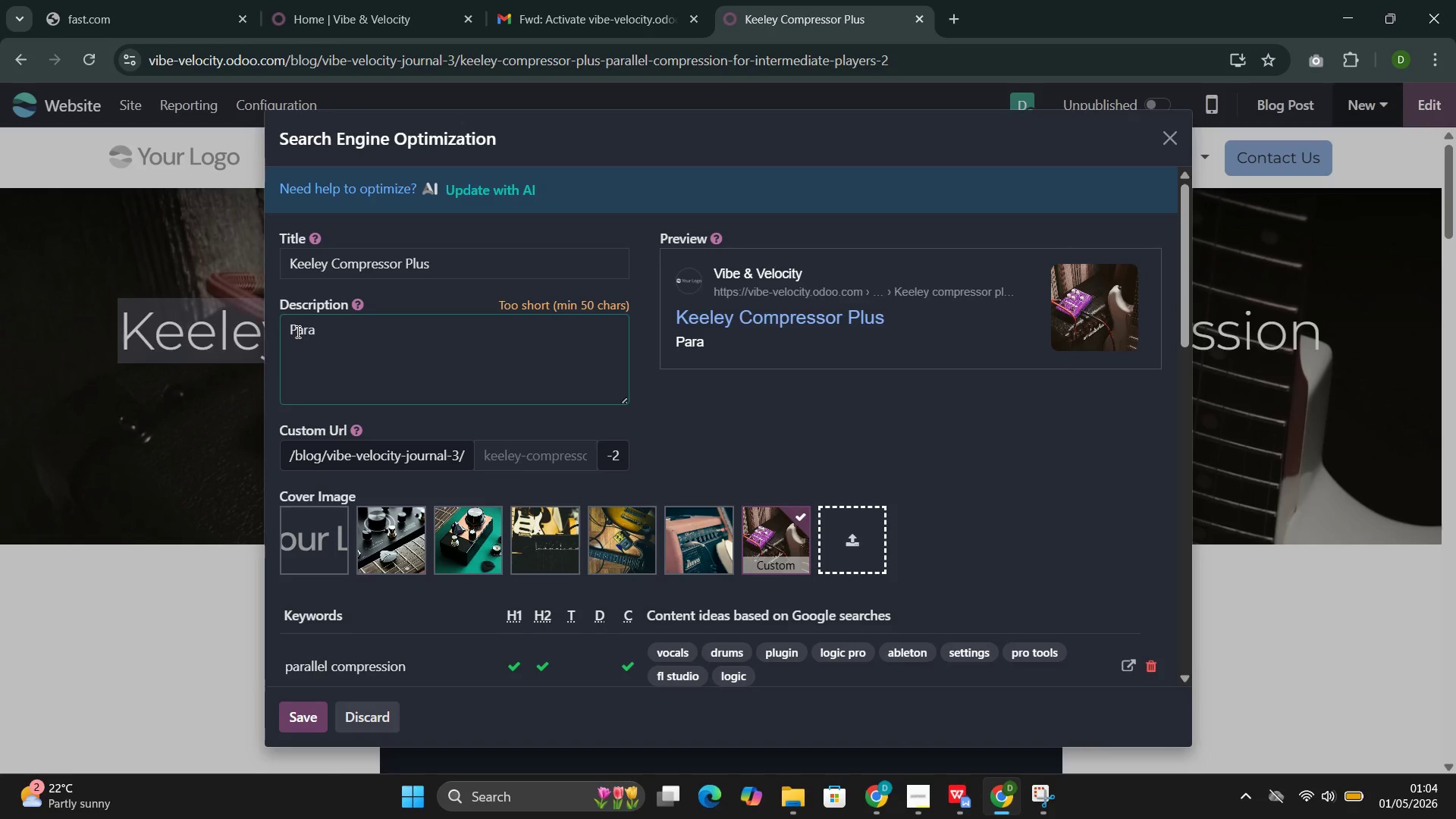 
type(llel compression blend, humbucker switch. $129, ideak)
key(Backspace)
type(l for )
 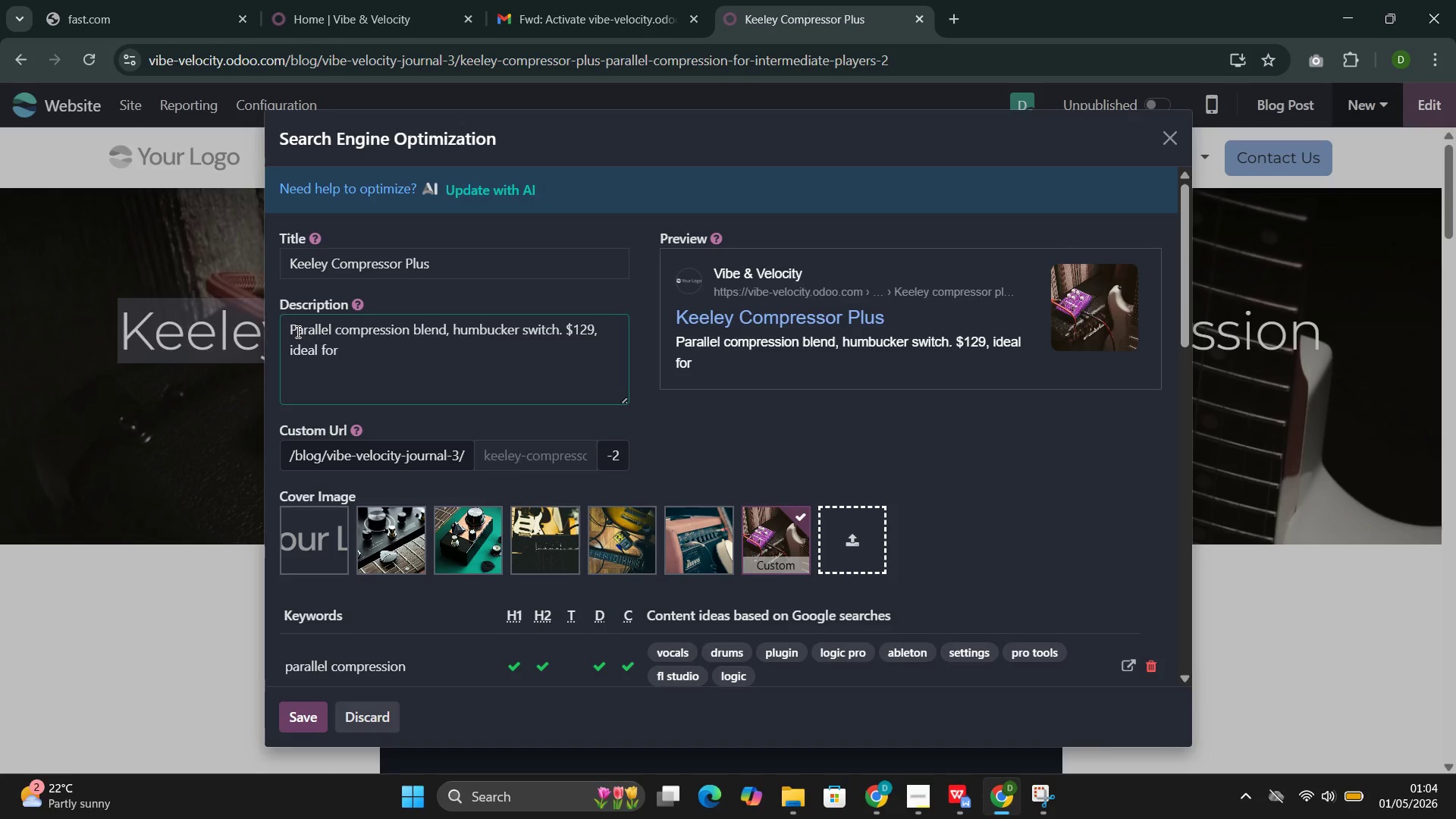 
type(intermediate plat)
key(Backspace)
type(yers. Shop vi)
 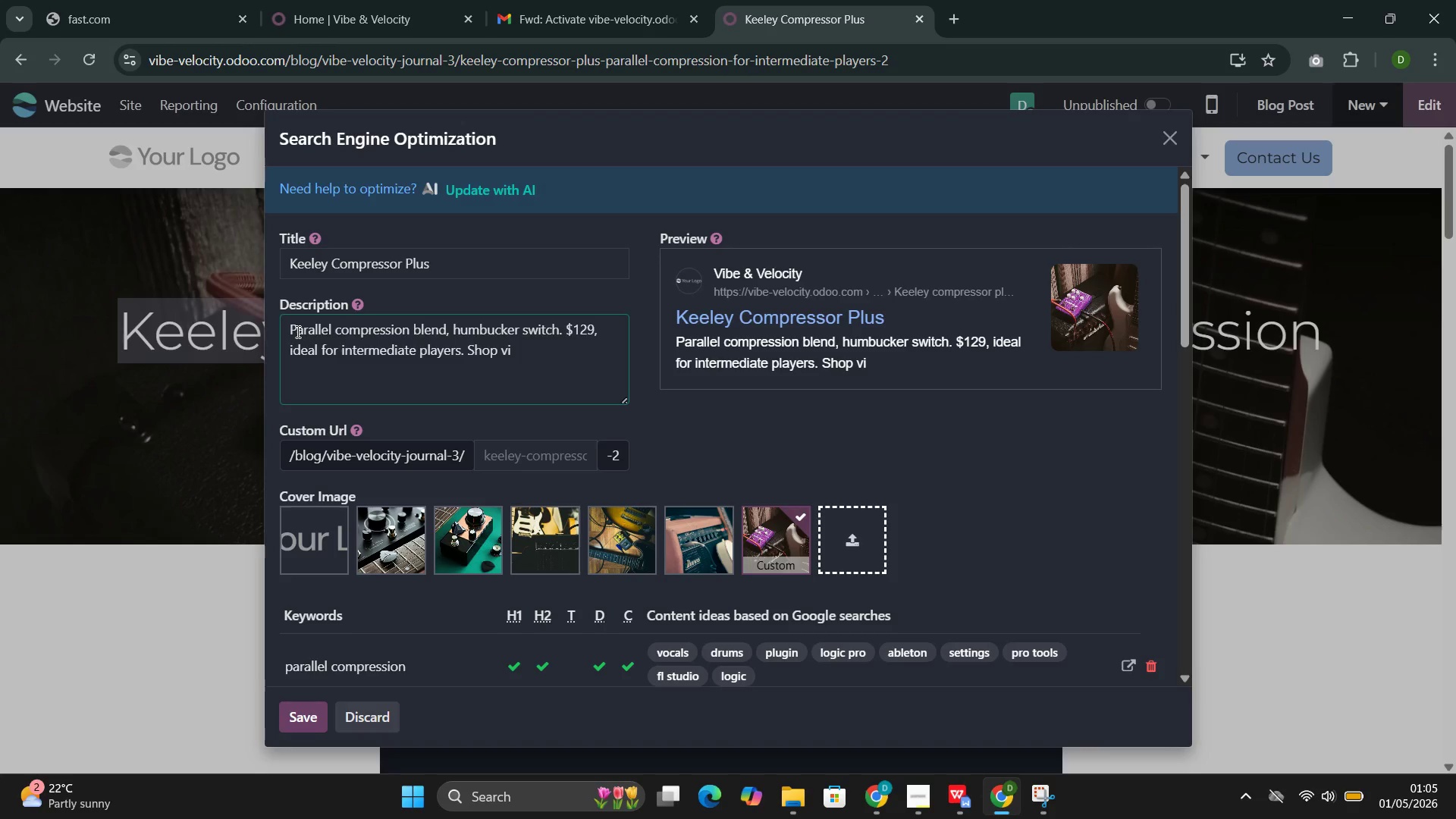 
wait(6.41)
 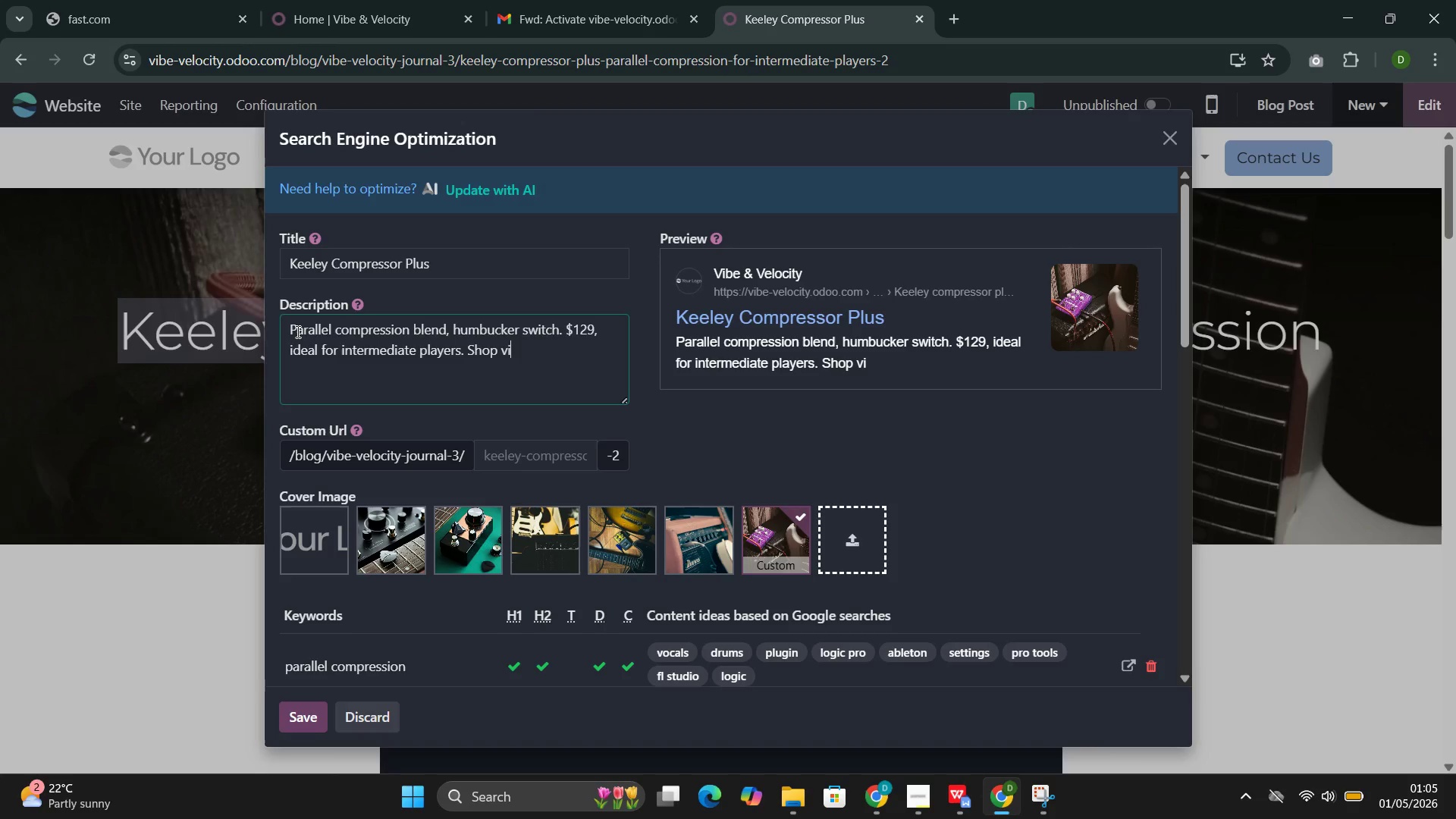 
type(be )
 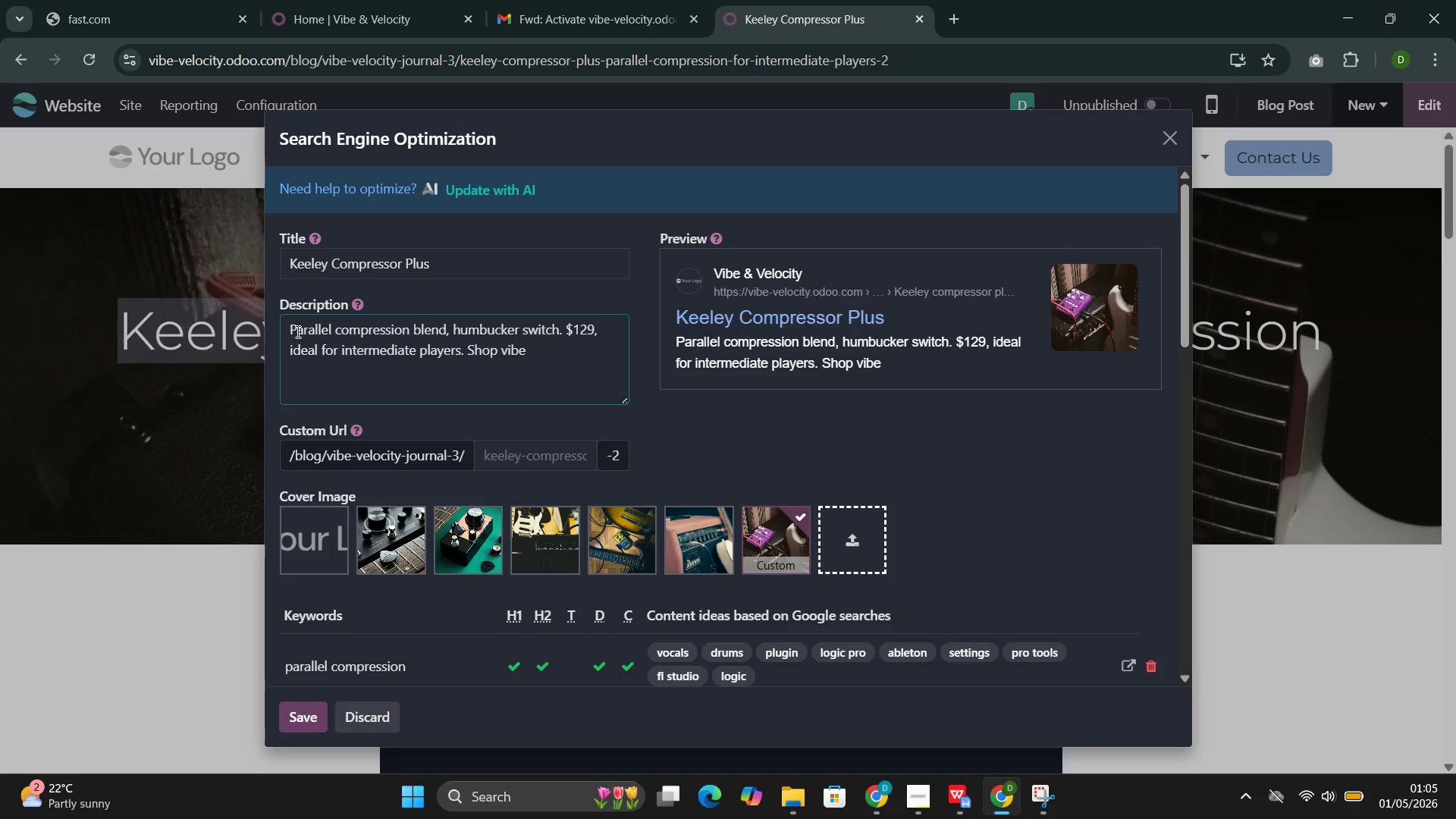 
key(ArrowLeft)
 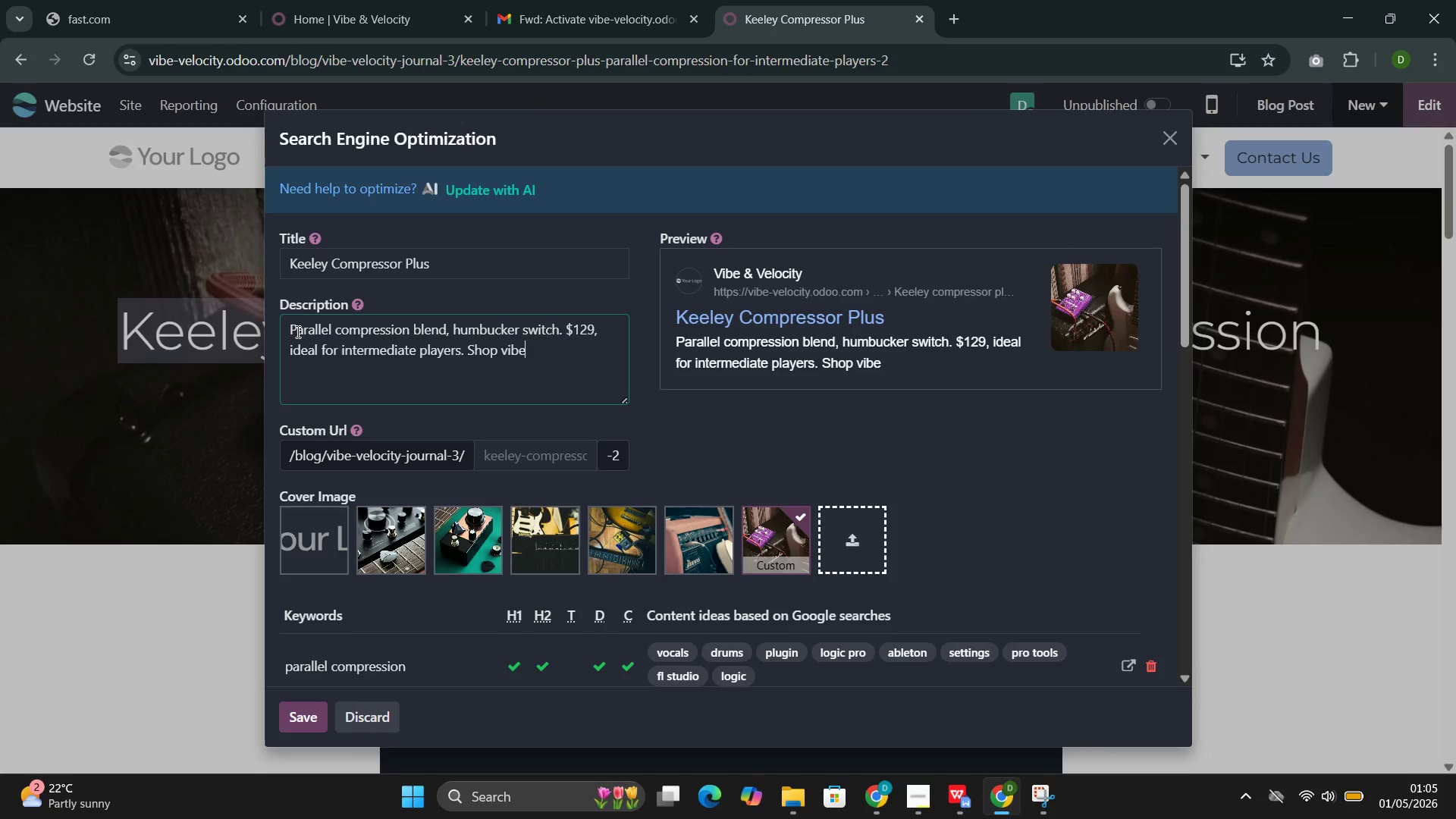 
key(ArrowLeft)
 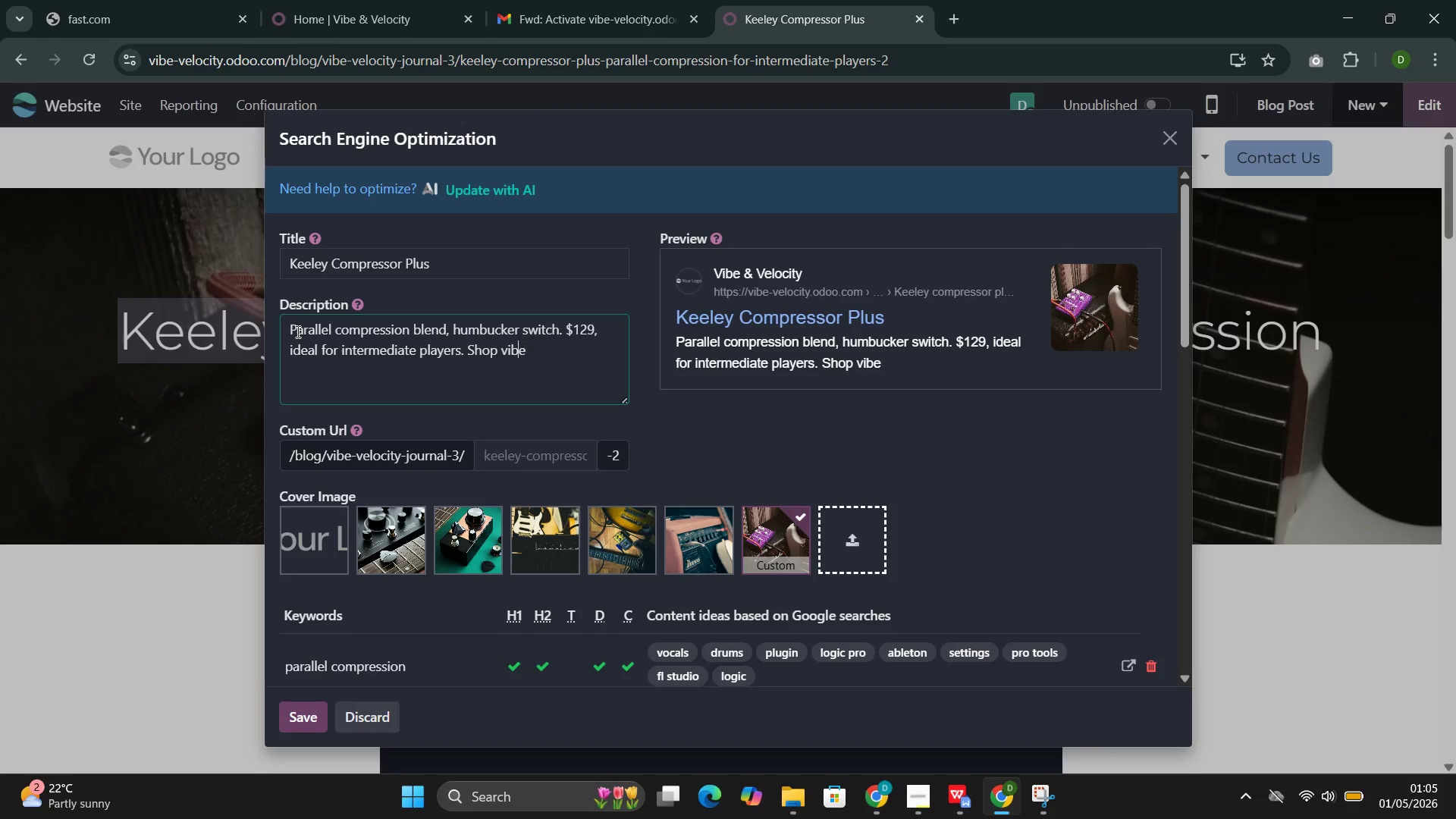 
key(ArrowLeft)
 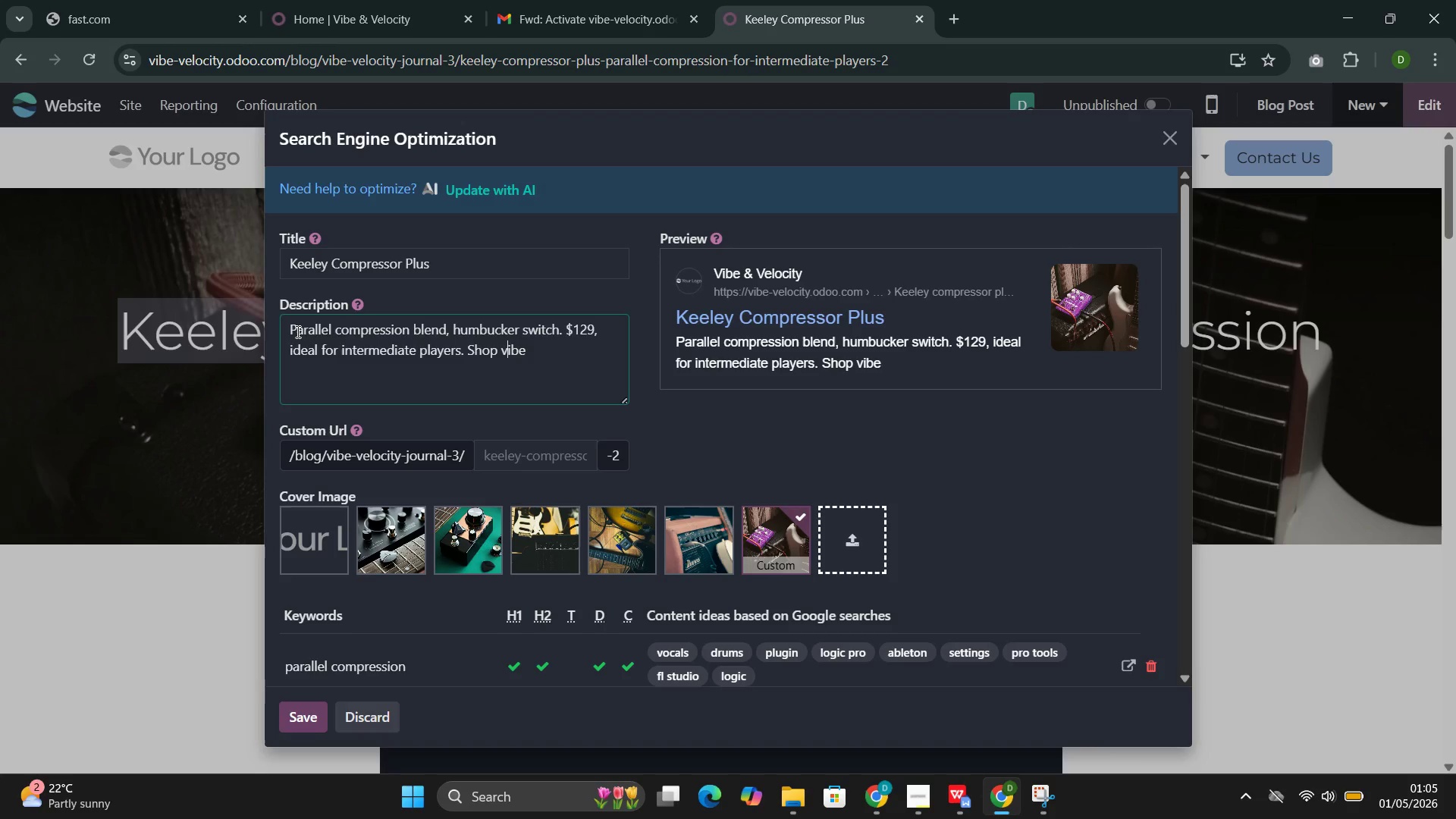 
key(ArrowLeft)
 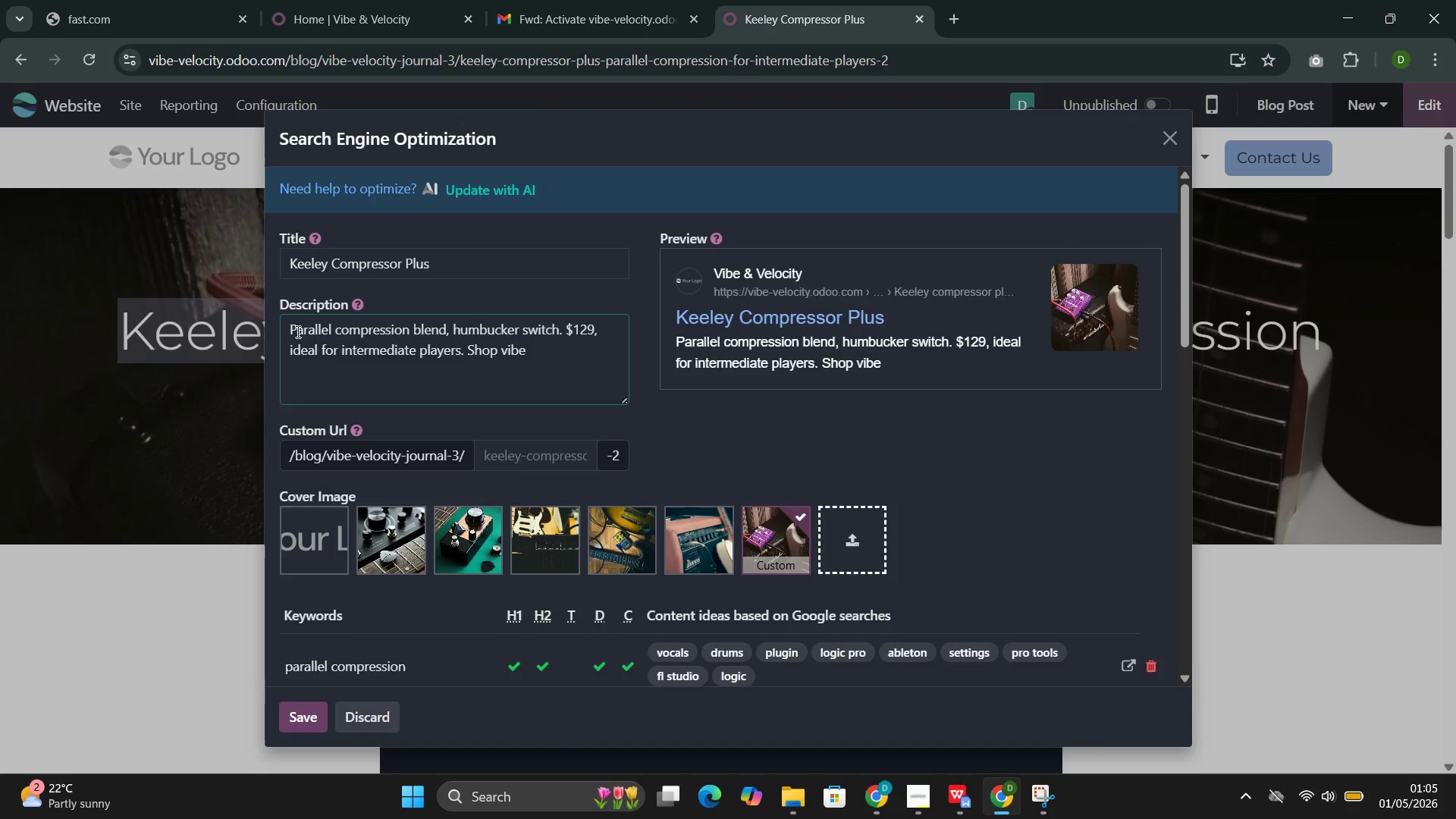 
key(Backspace)
 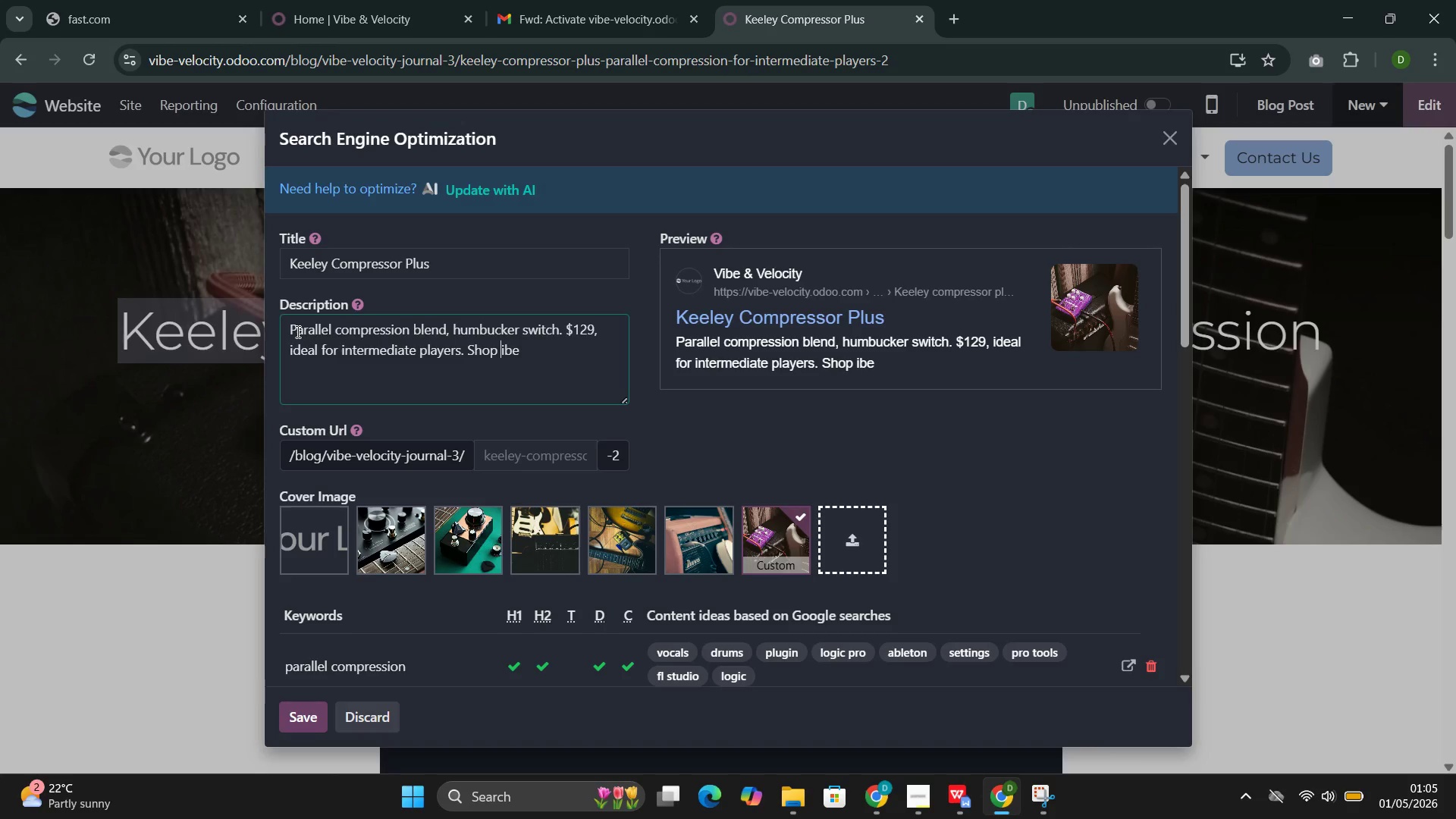 
key(Shift+V)
 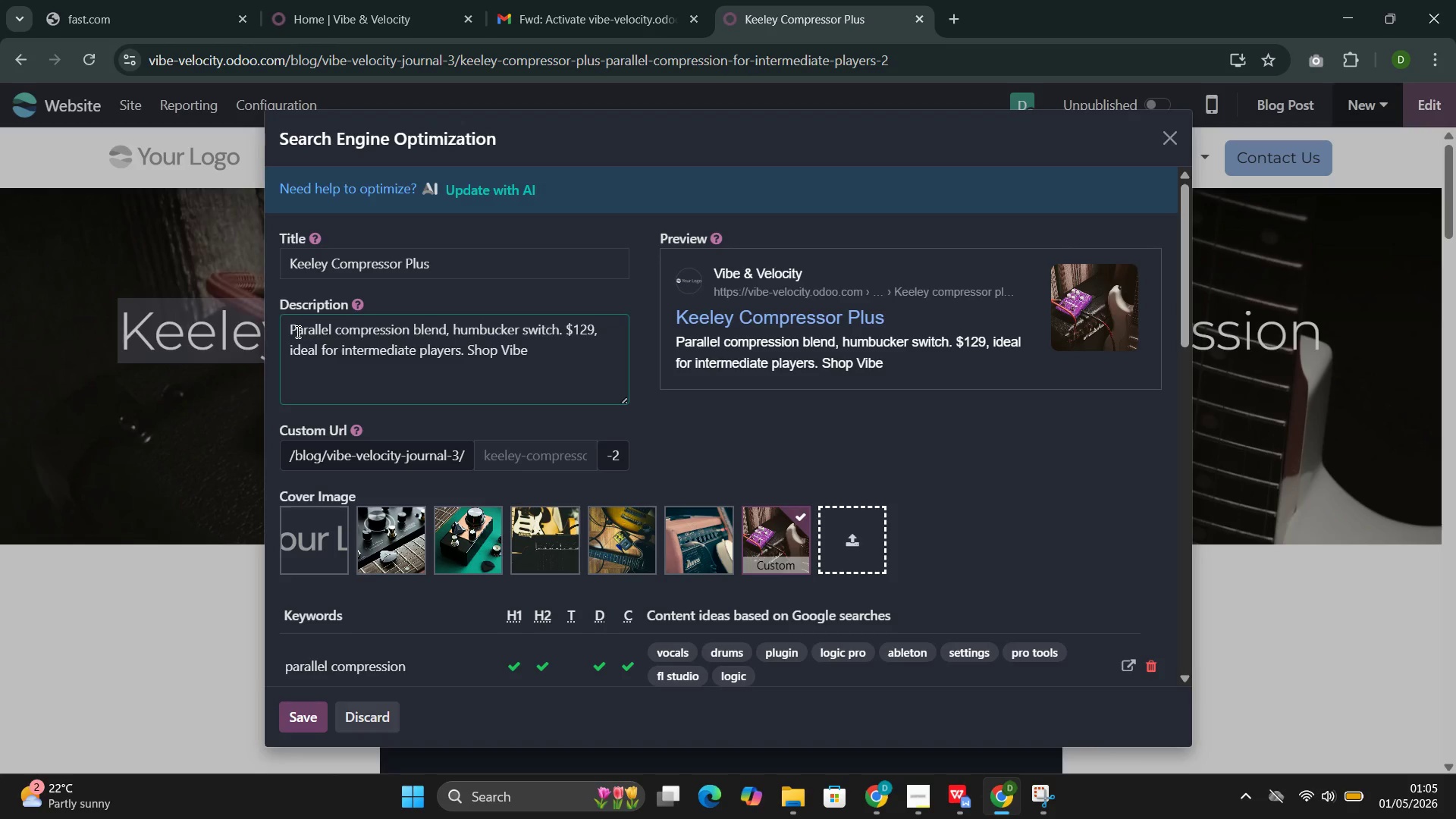 
key(ArrowRight)
 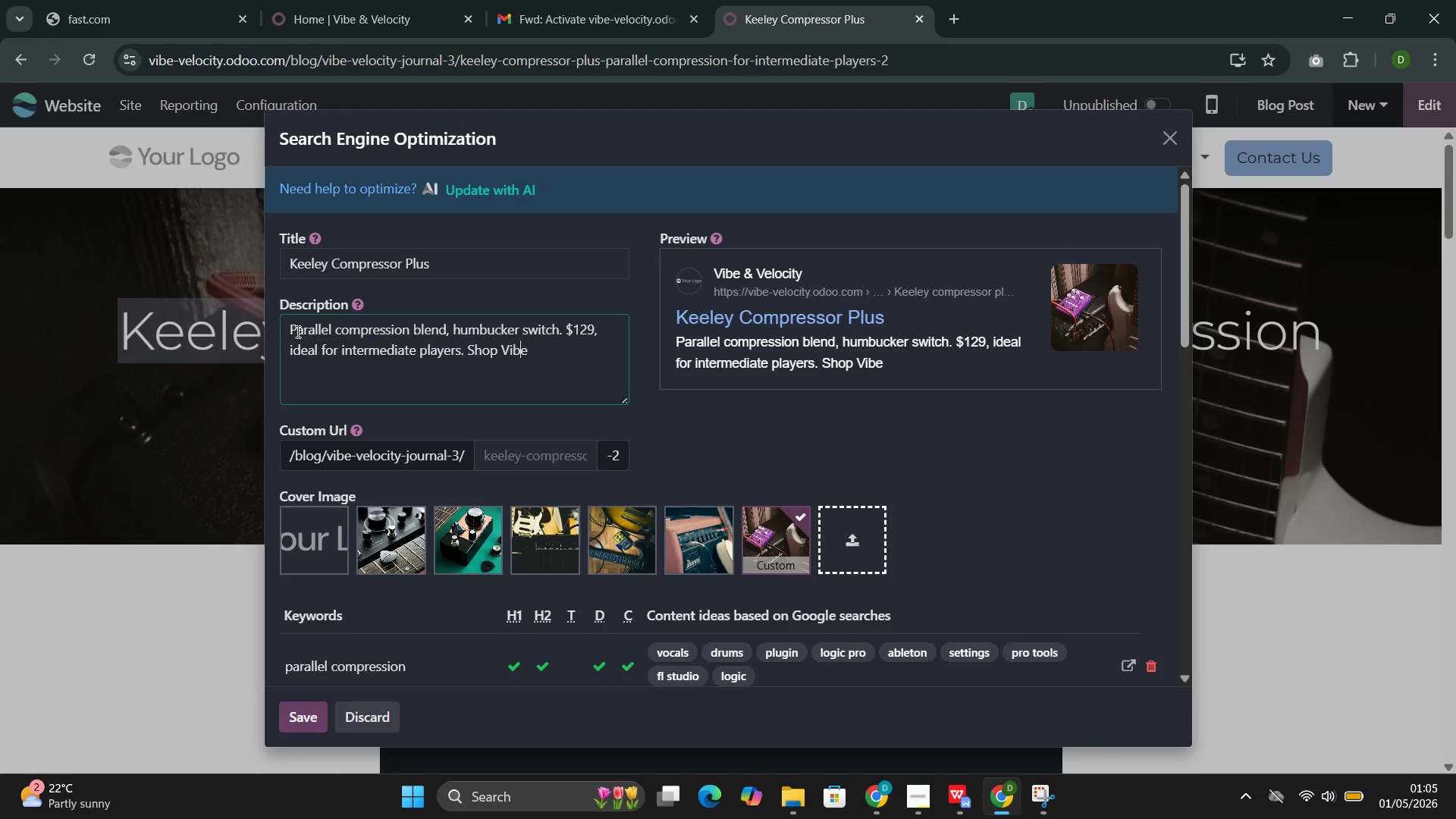 
key(ArrowRight)
 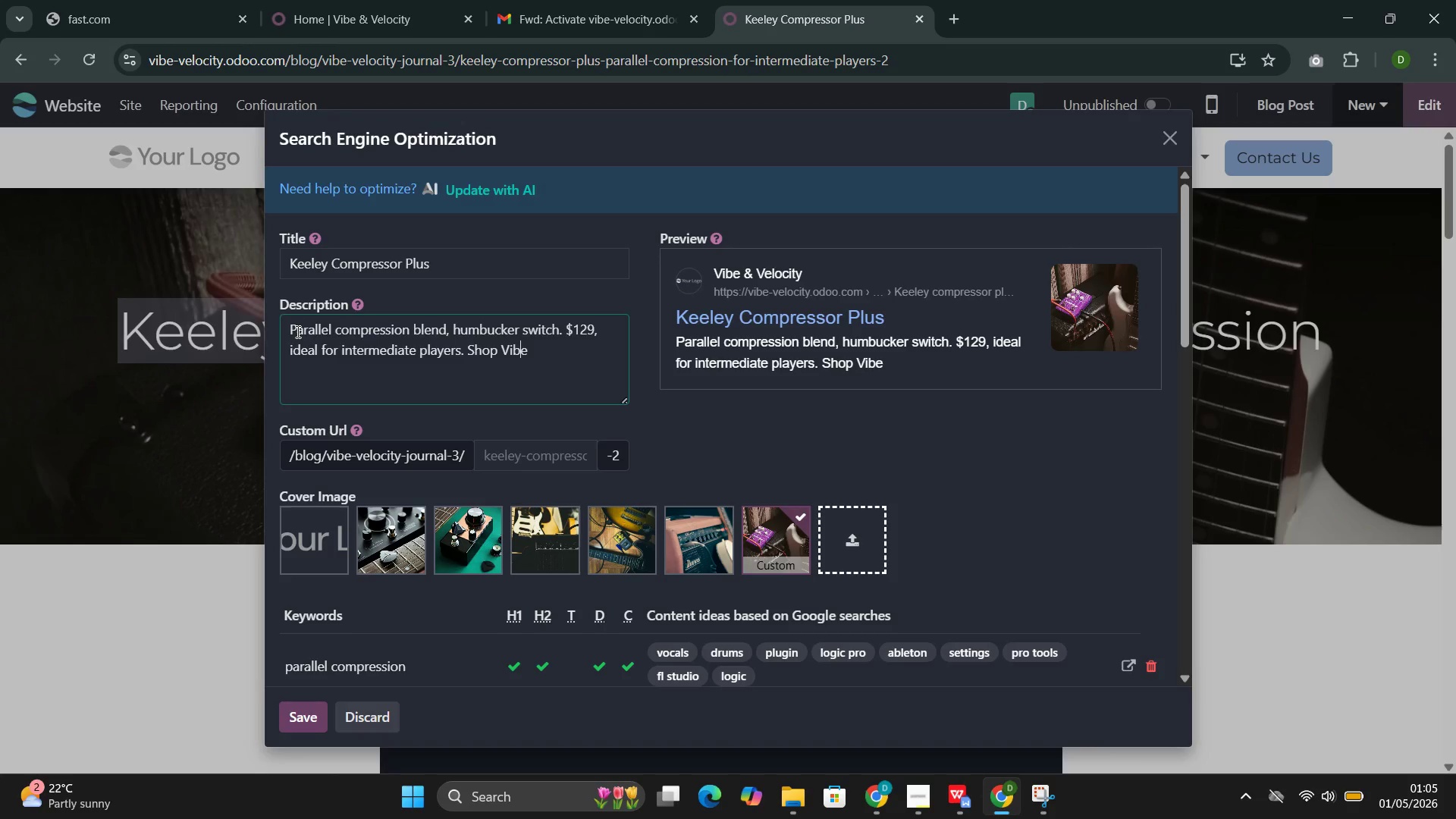 
key(ArrowRight)
 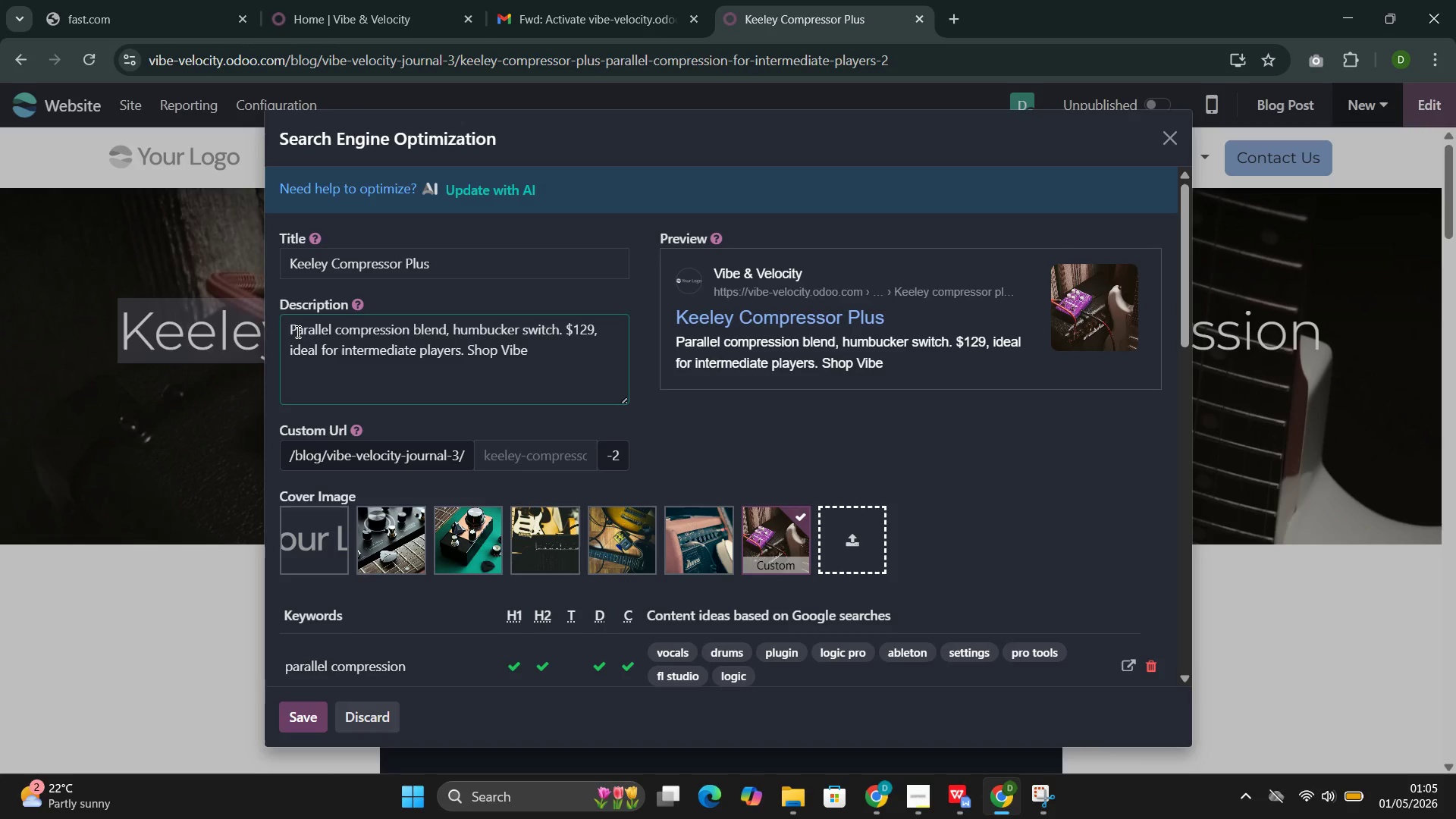 
type( & Velocity)
 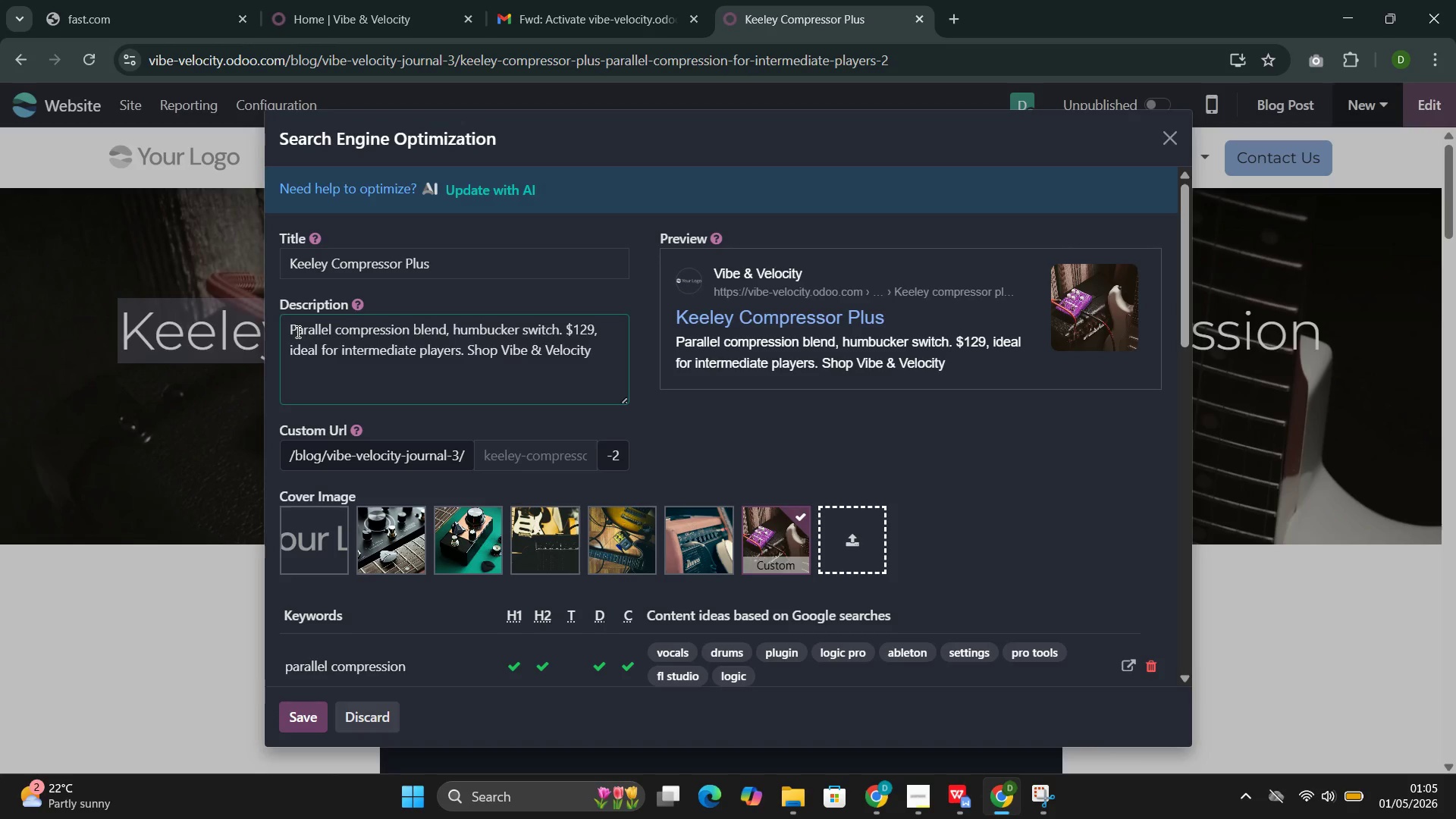 
left_click([312, 724])
 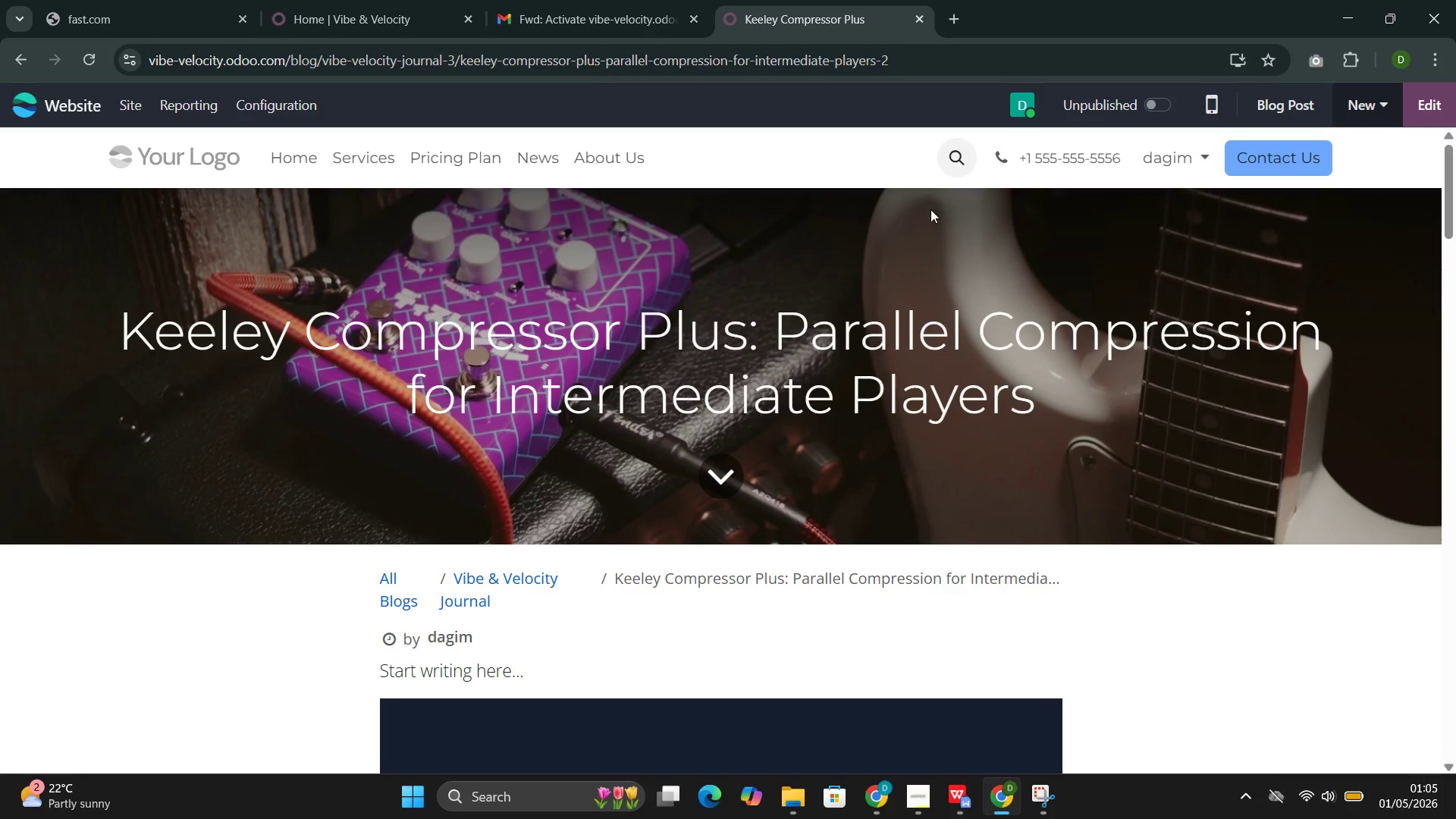 
left_click([1161, 108])
 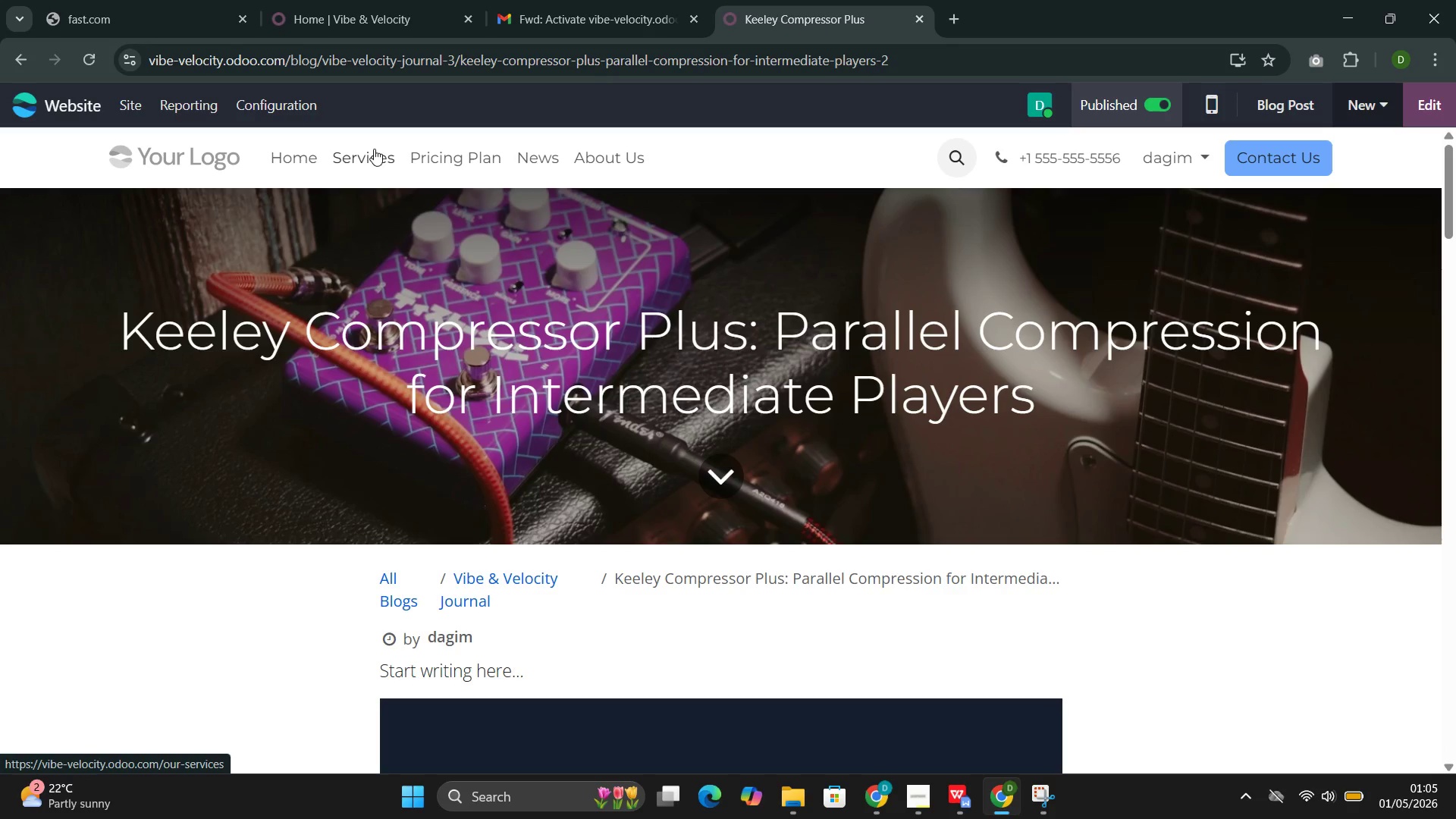 
left_click([527, 159])
 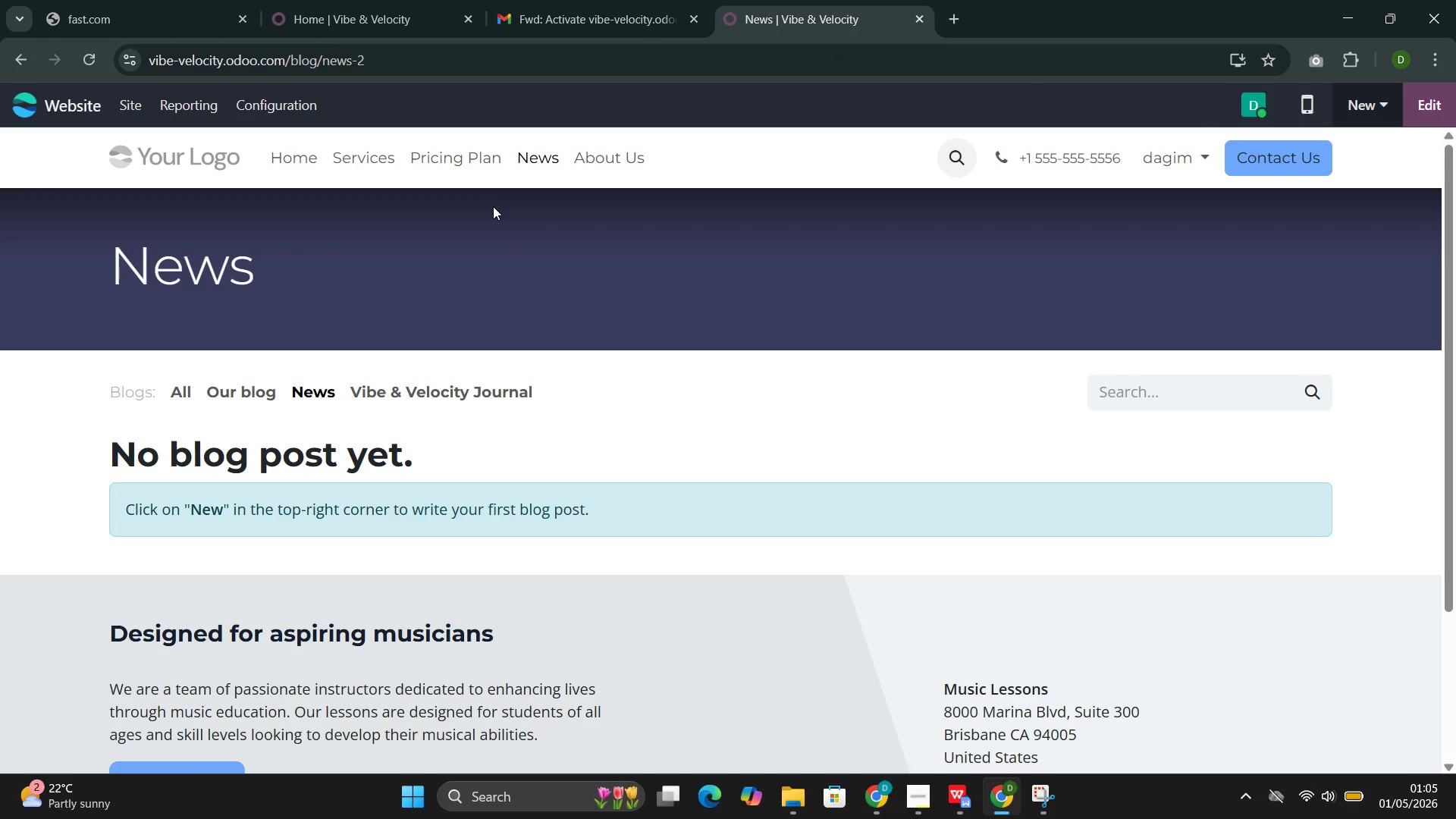 
scroll: coordinate [413, 435], scroll_direction: down, amount: 7.0
 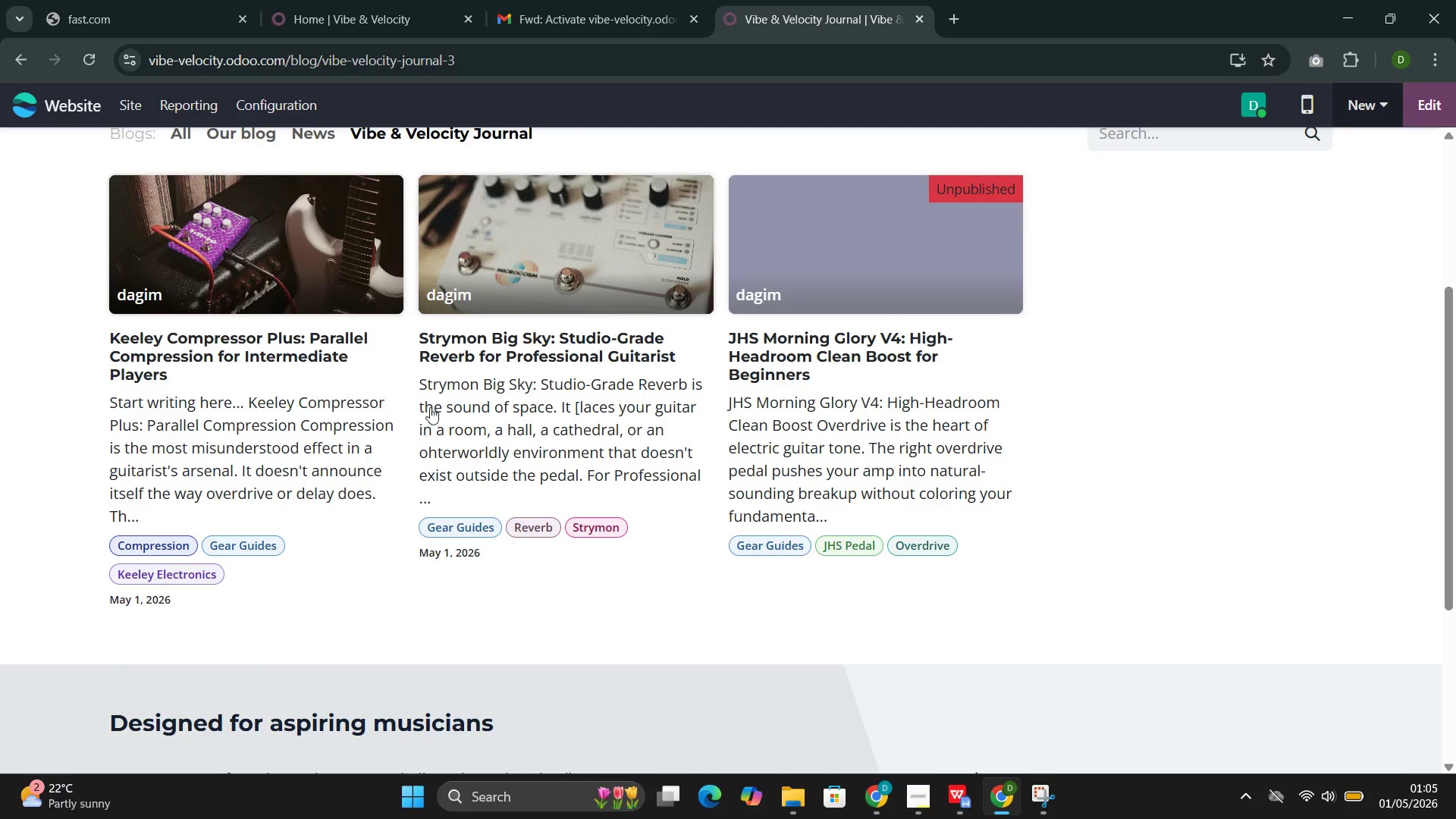 
scroll: coordinate [453, 375], scroll_direction: up, amount: 1.0
 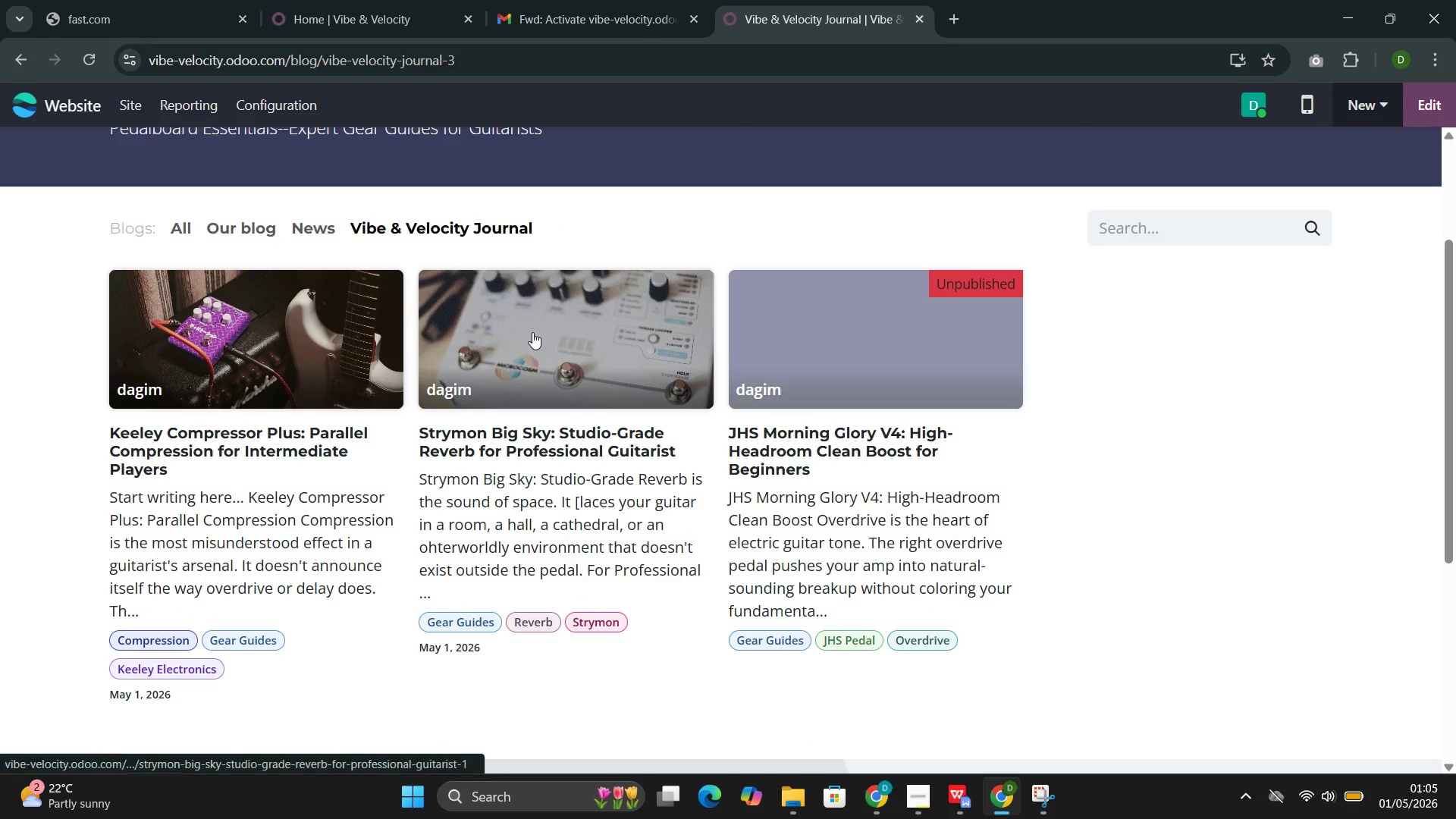 
left_click([535, 332])
 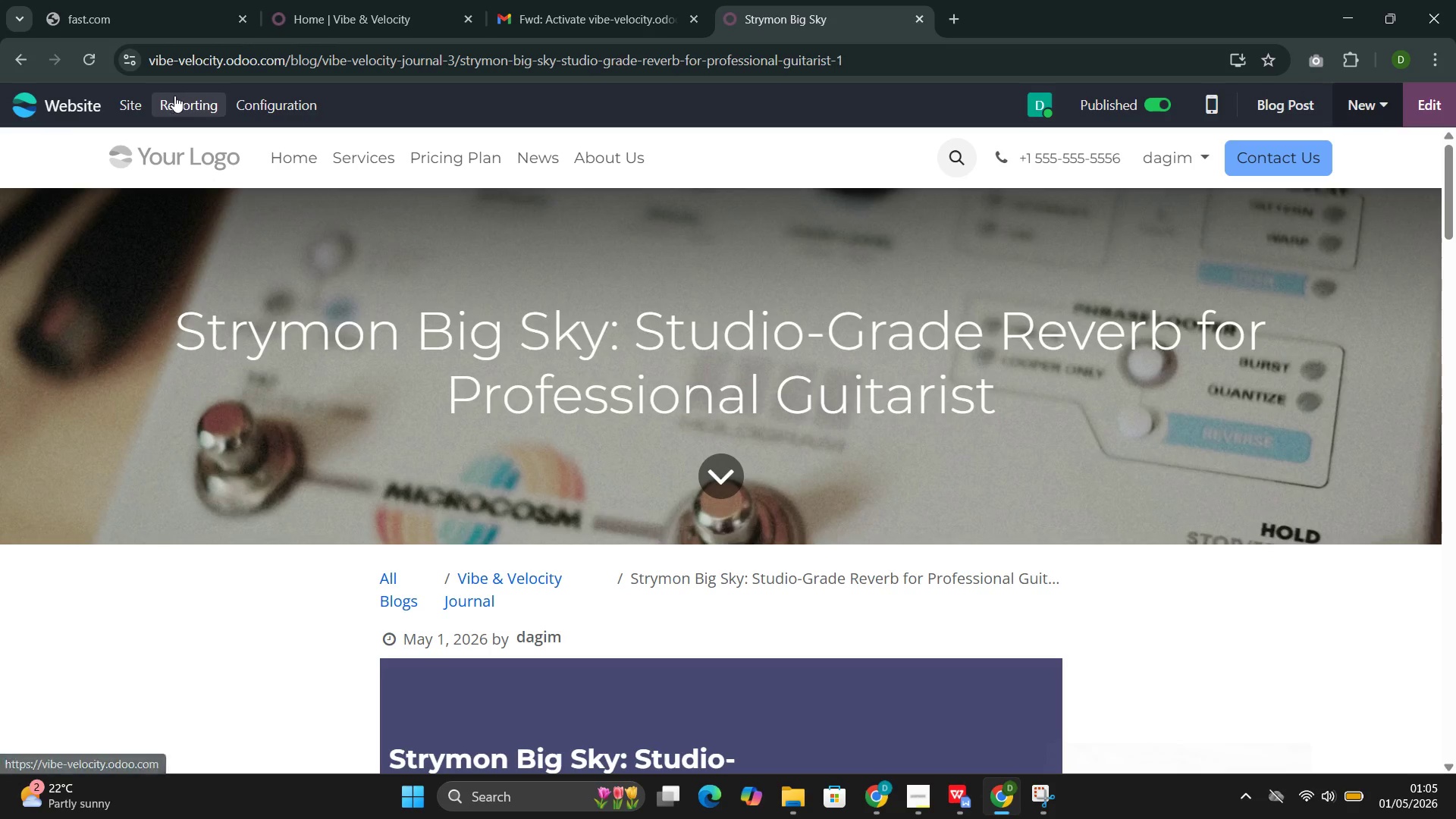 
left_click([129, 105])
 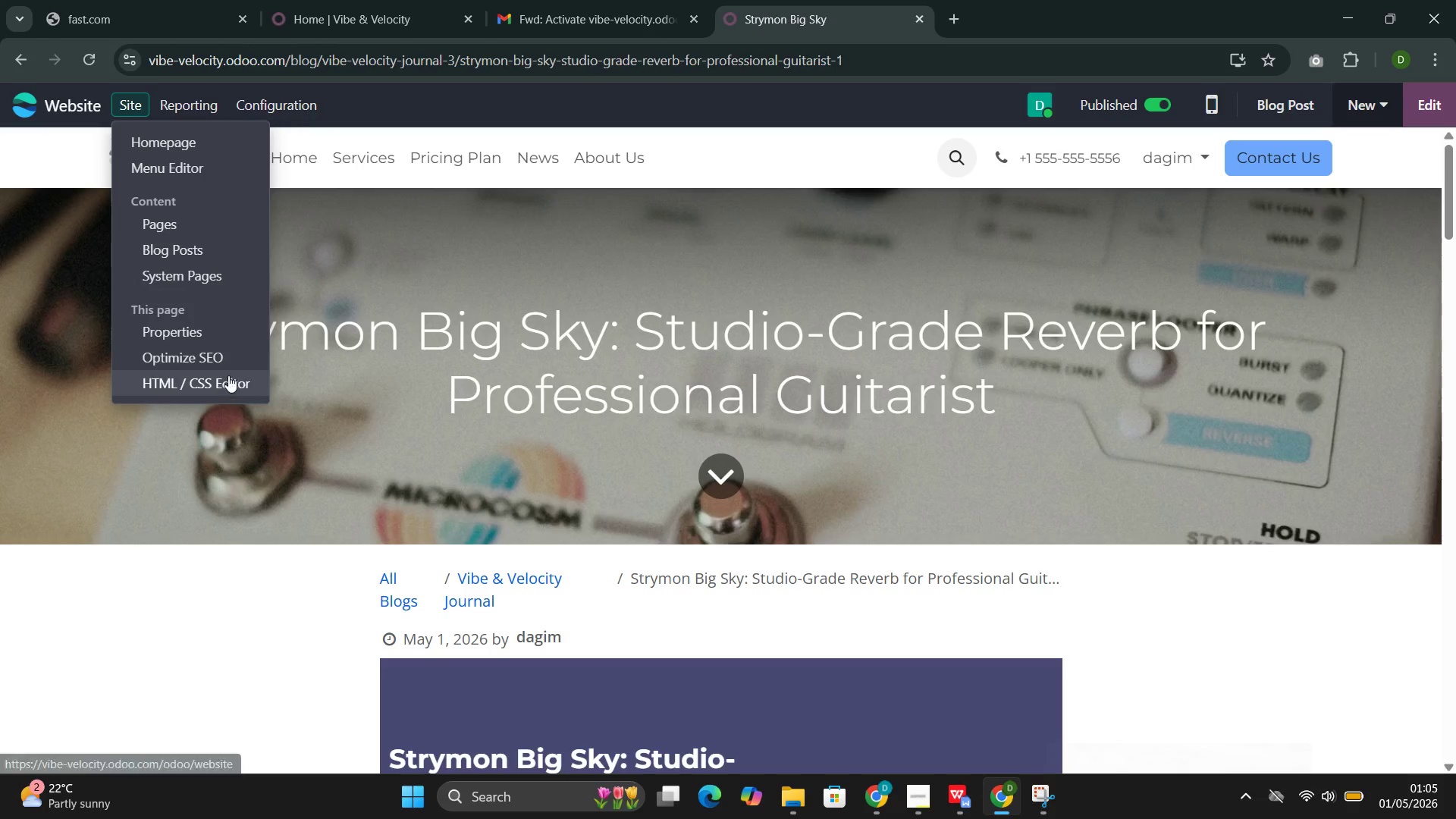 
left_click([228, 362])
 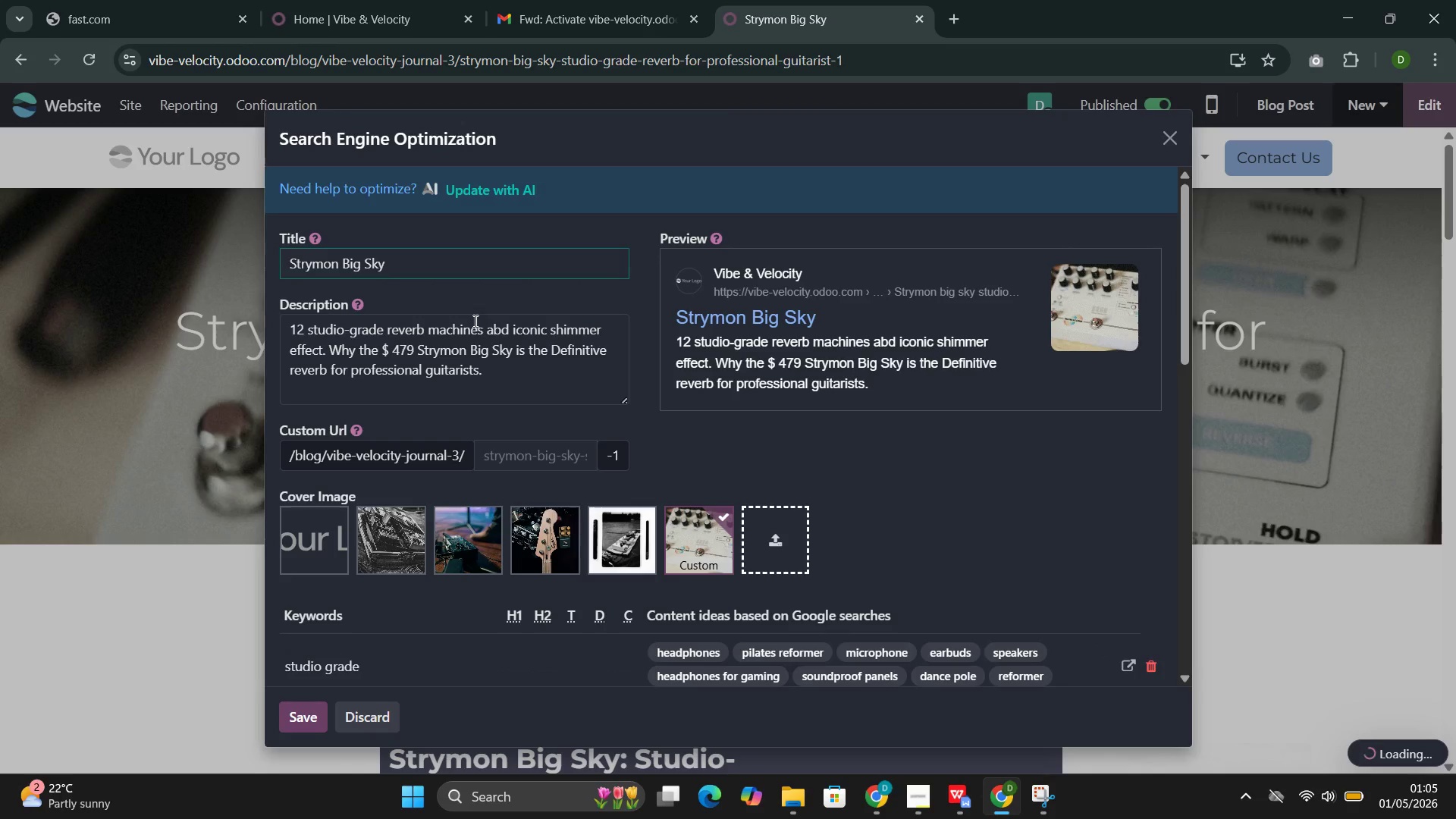 
left_click([511, 369])
 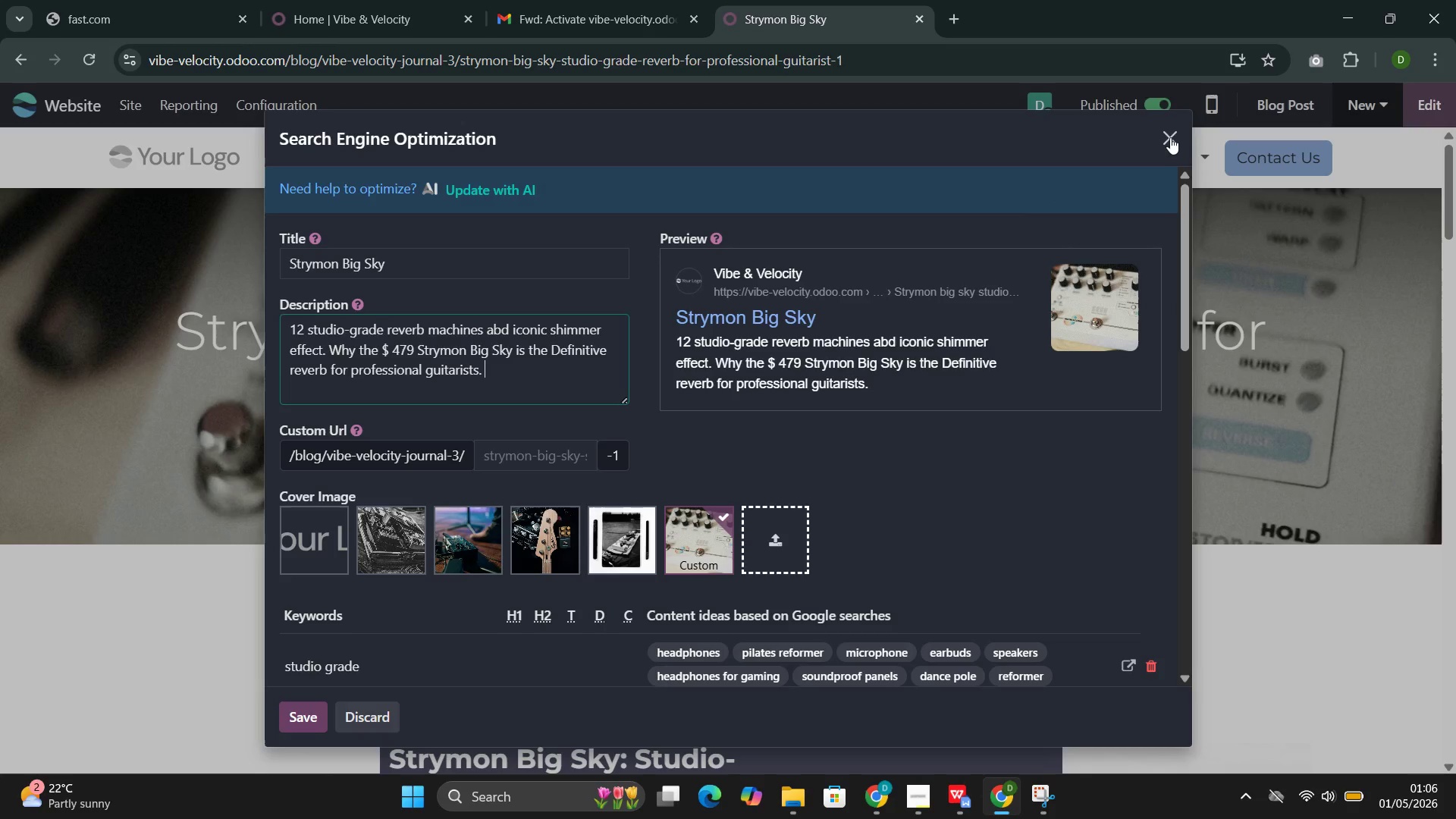 
wait(14.88)
 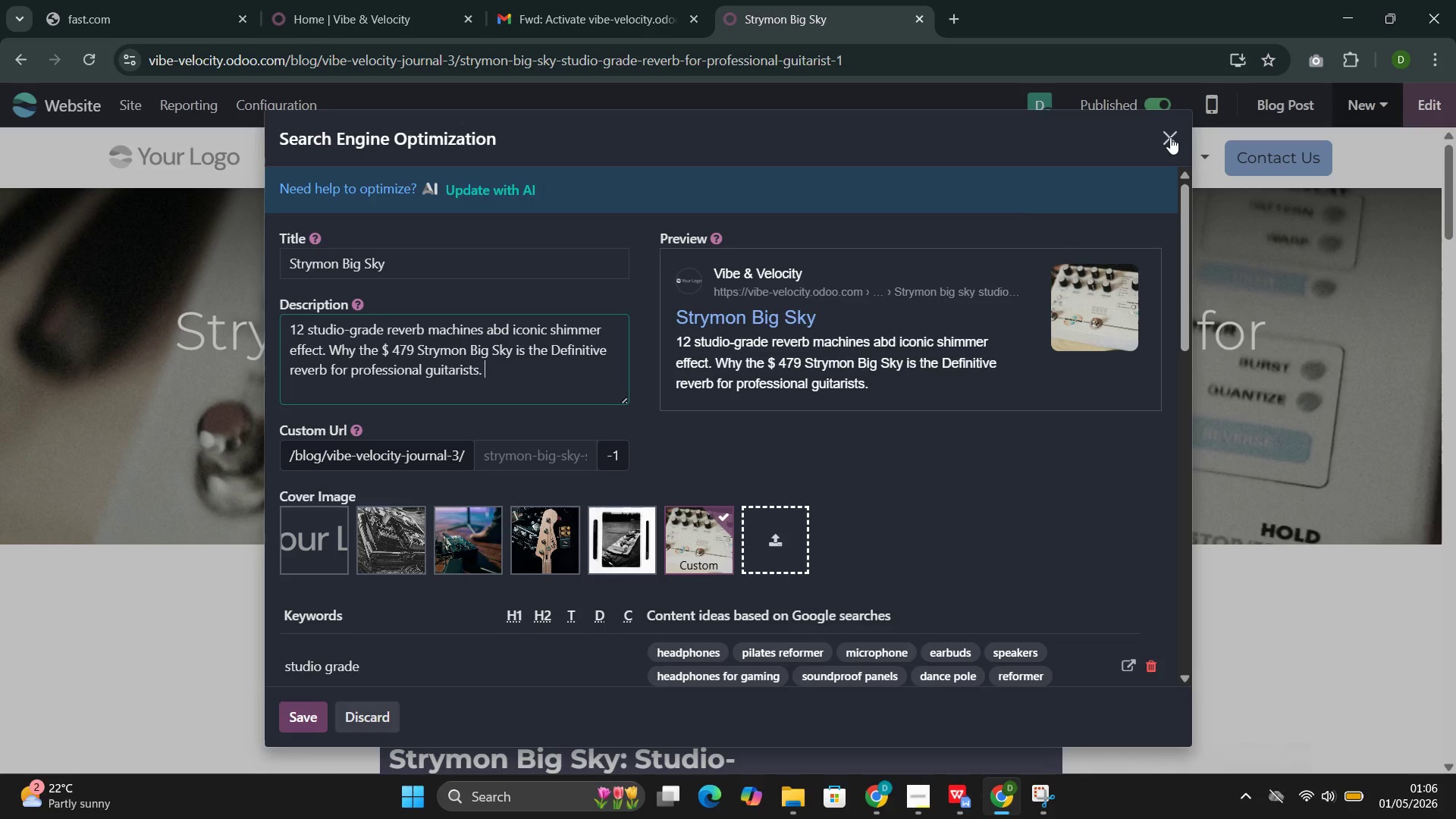 
left_click([542, 152])
 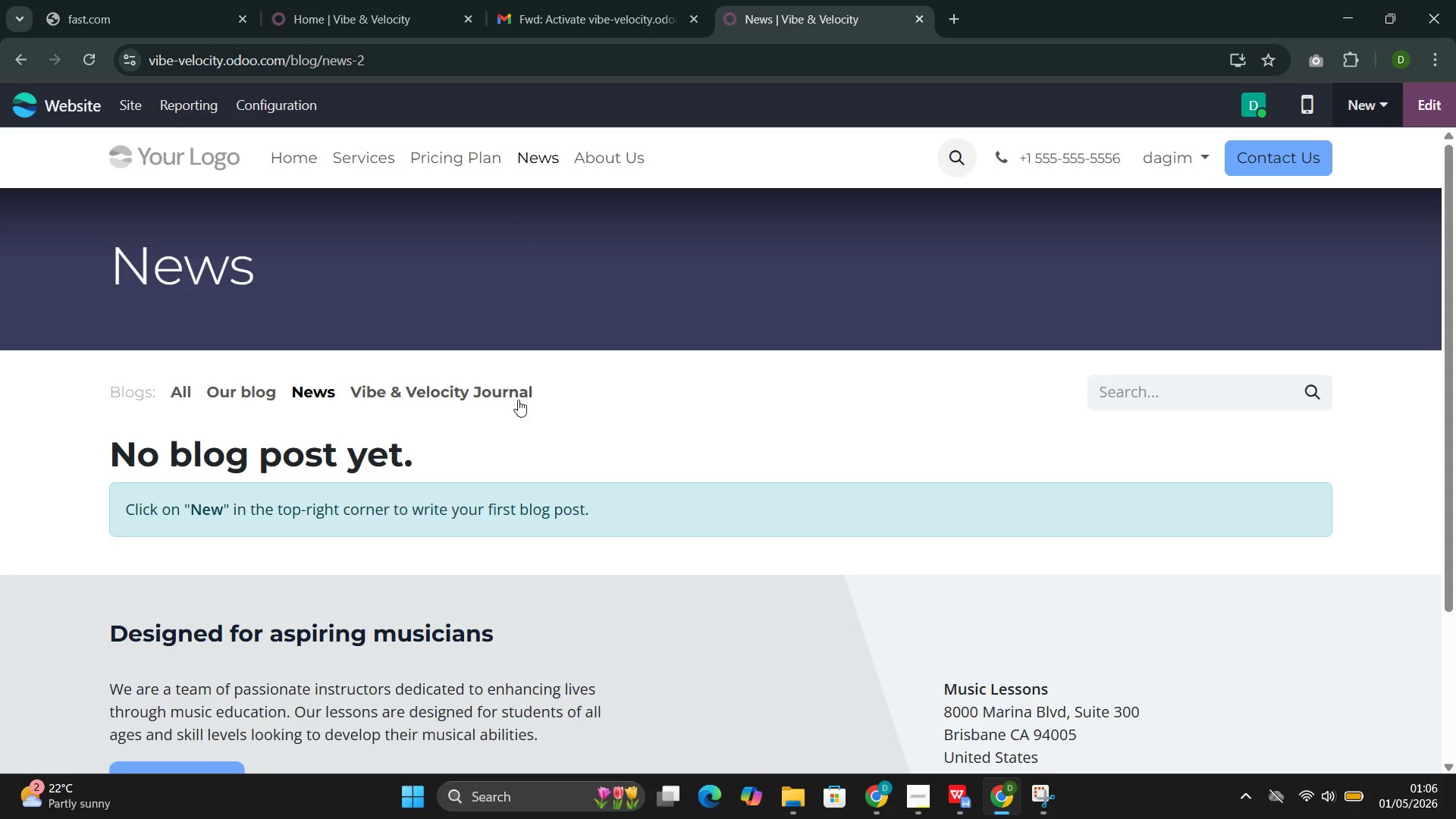 
left_click([503, 400])
 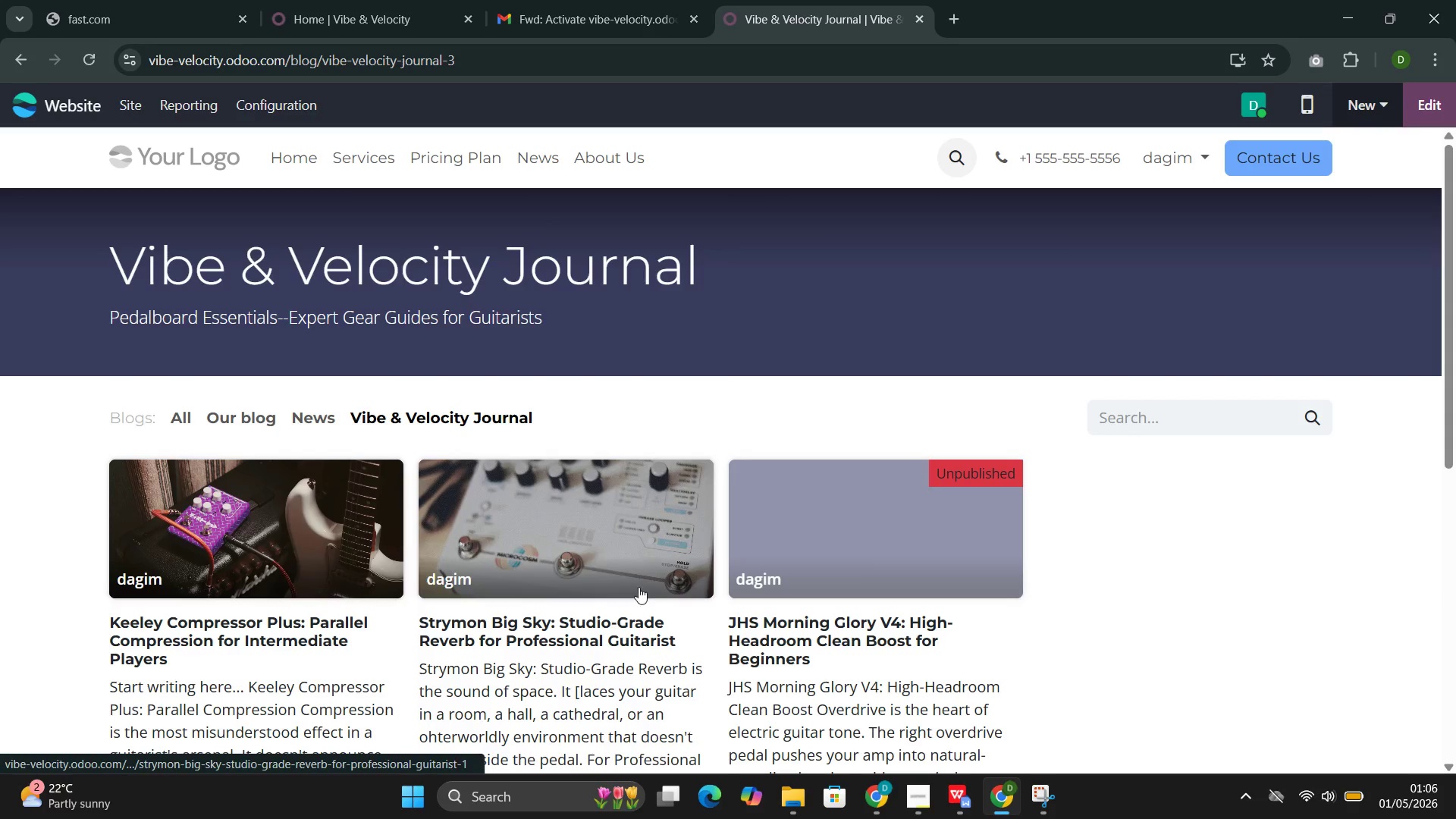 
left_click([868, 565])
 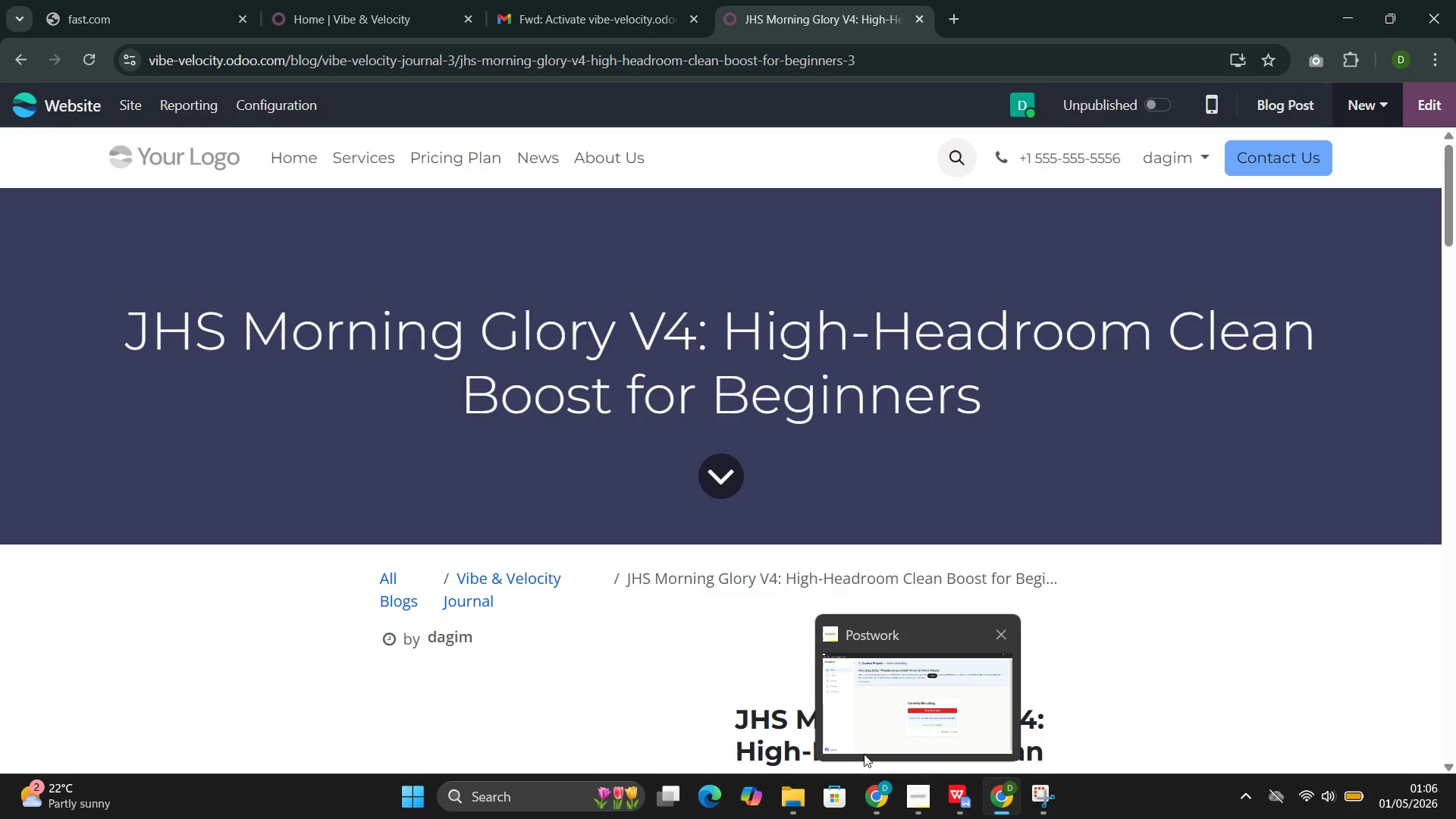 
left_click([852, 726])